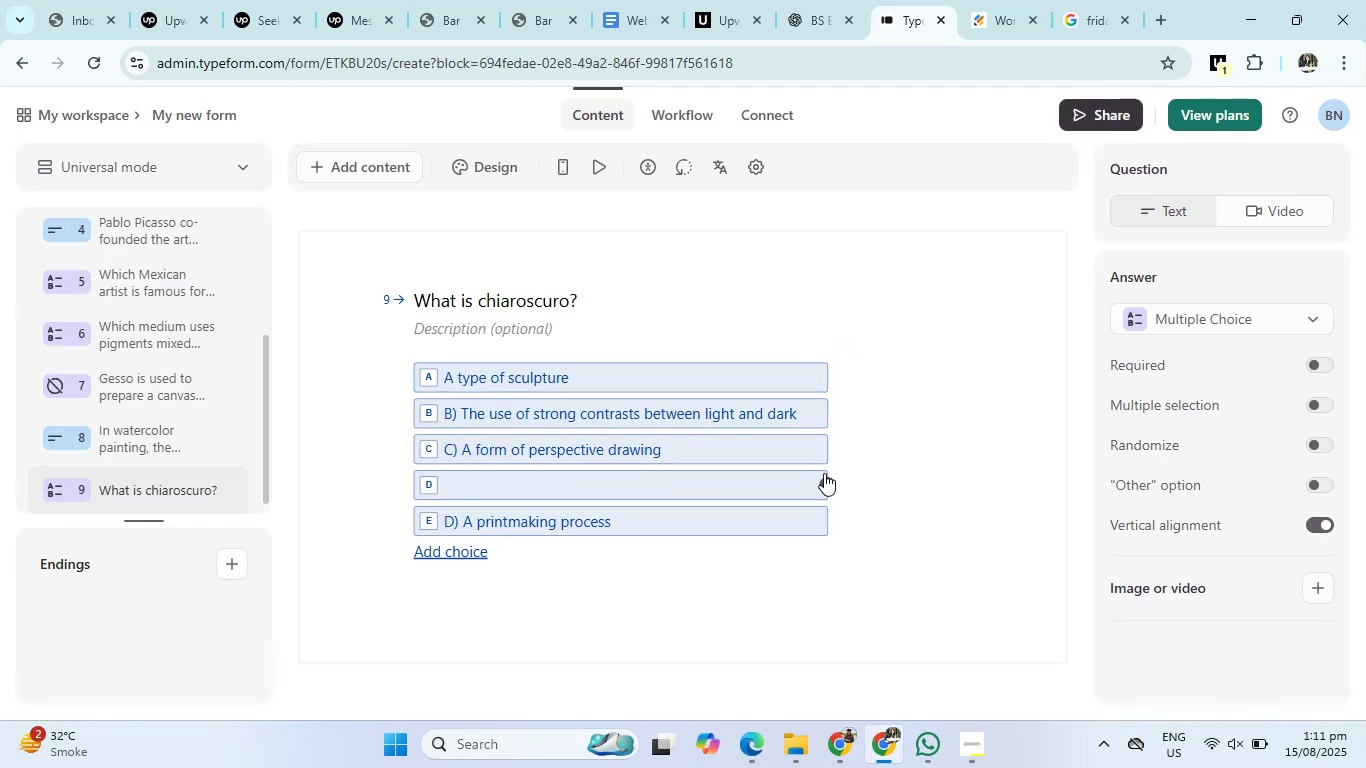 
left_click([824, 480])
 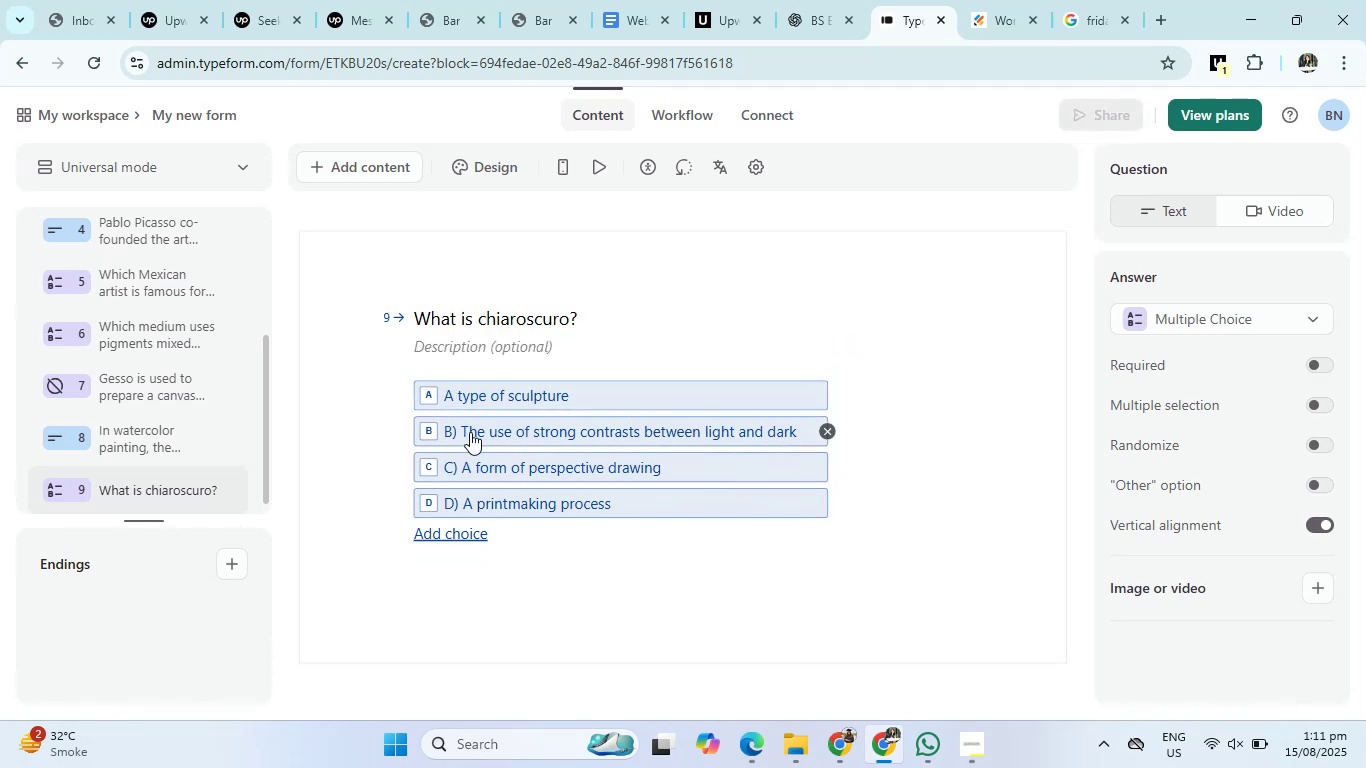 
left_click([467, 432])
 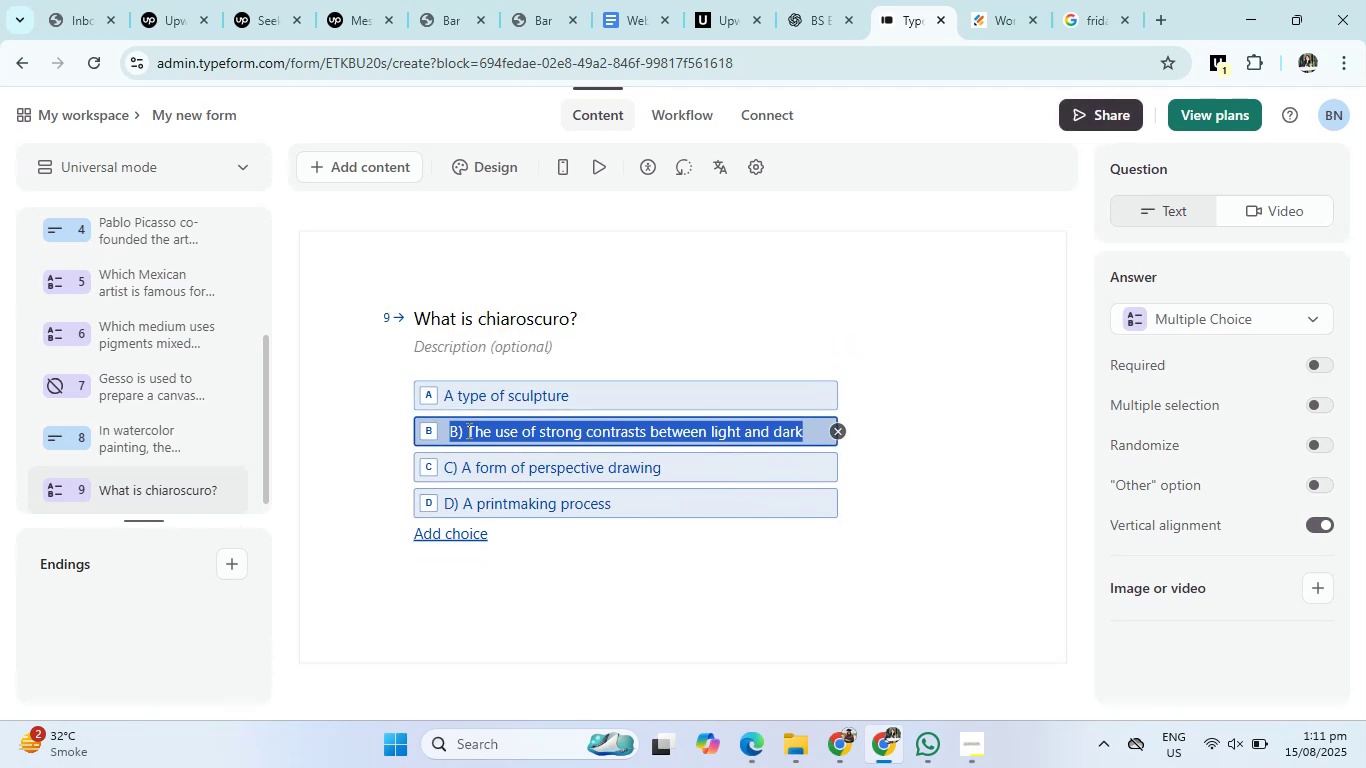 
left_click([467, 430])
 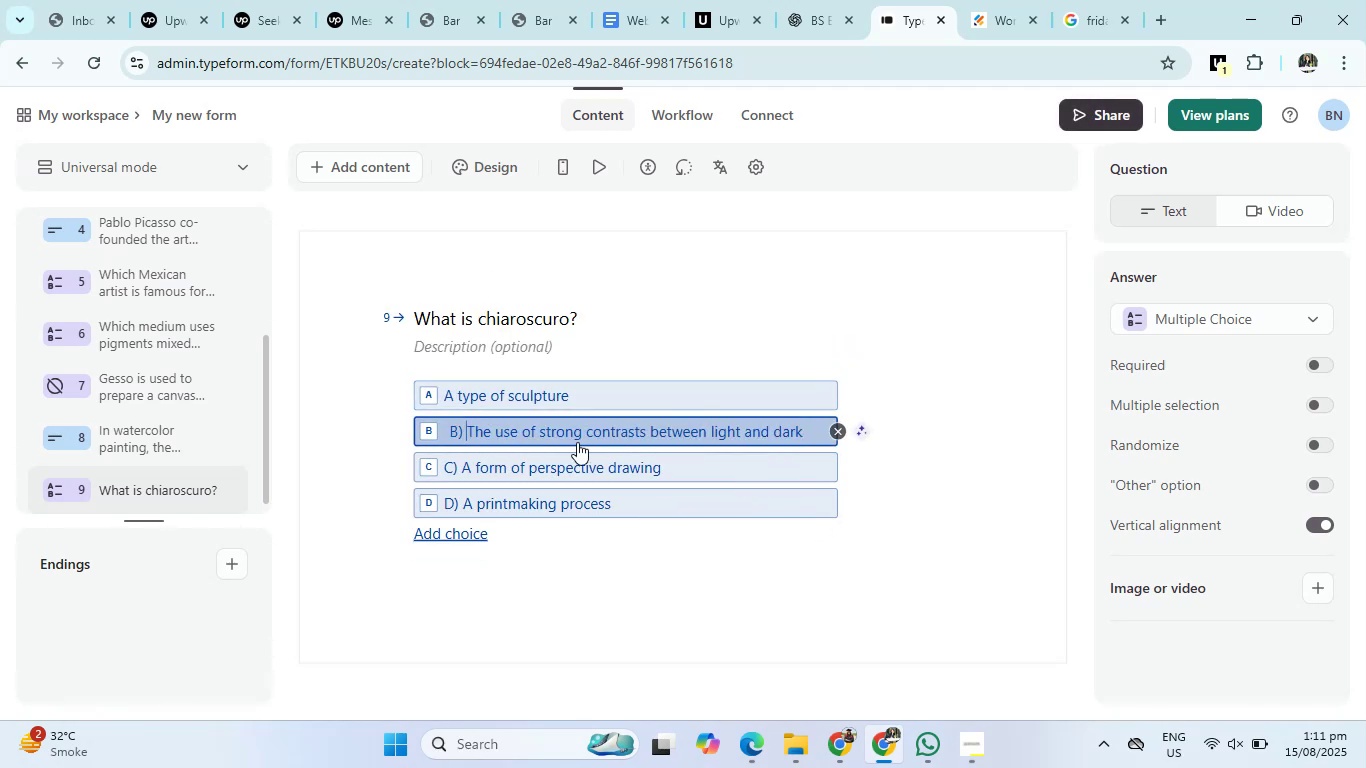 
key(Backspace)
 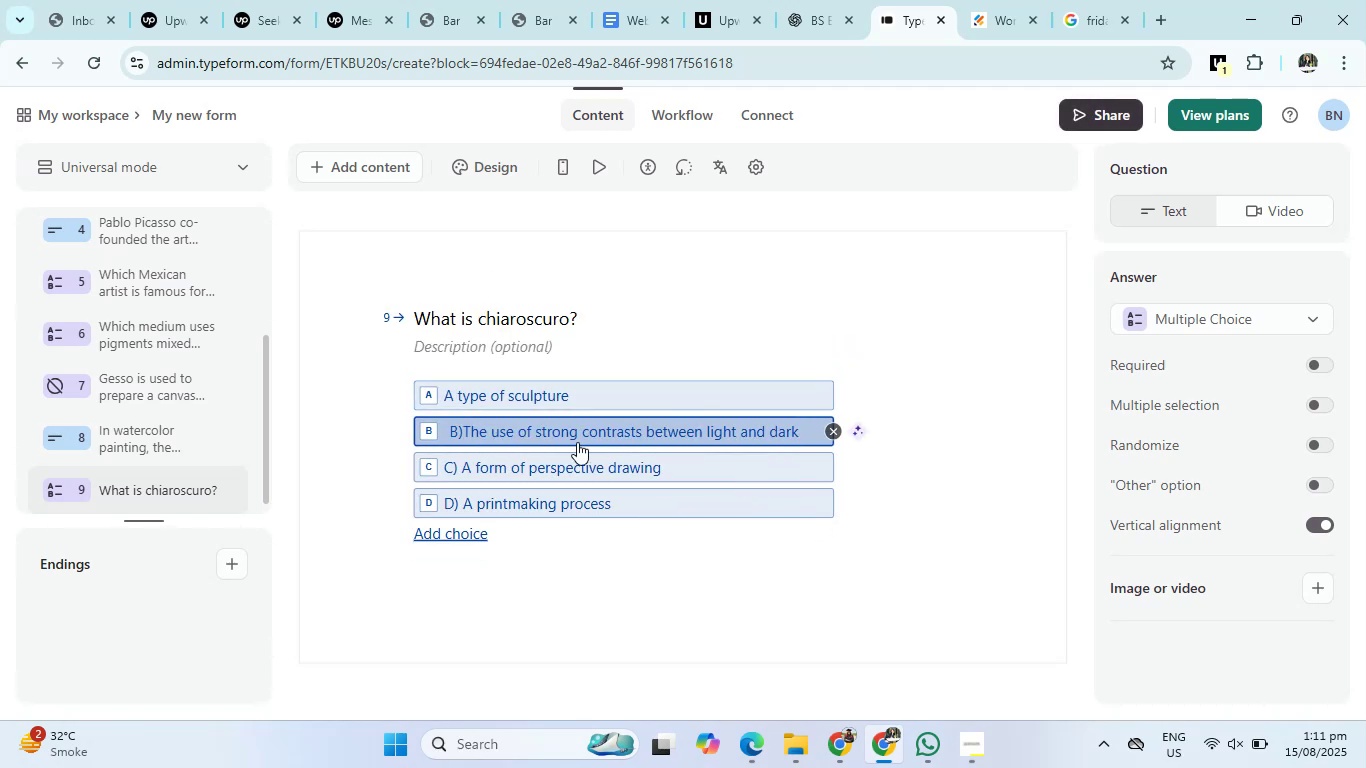 
key(Backspace)
 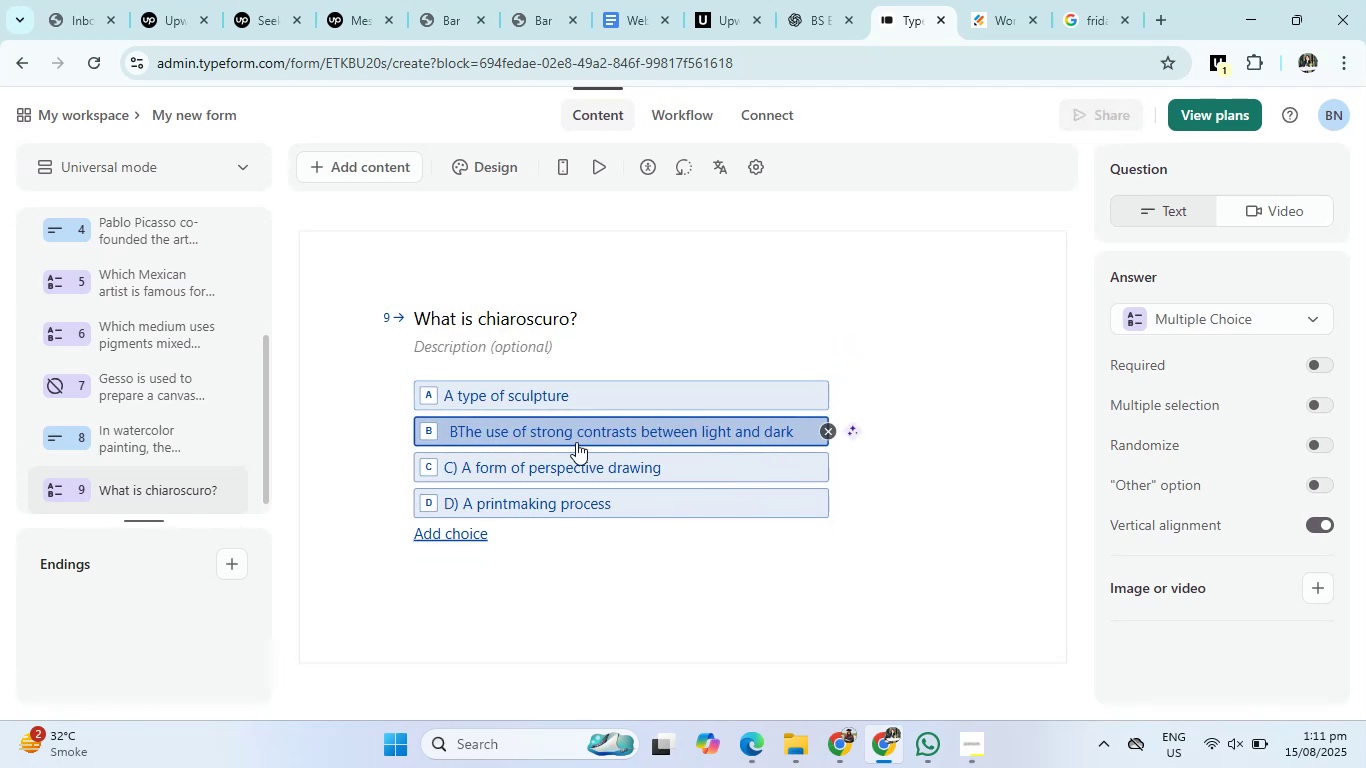 
key(Backspace)
 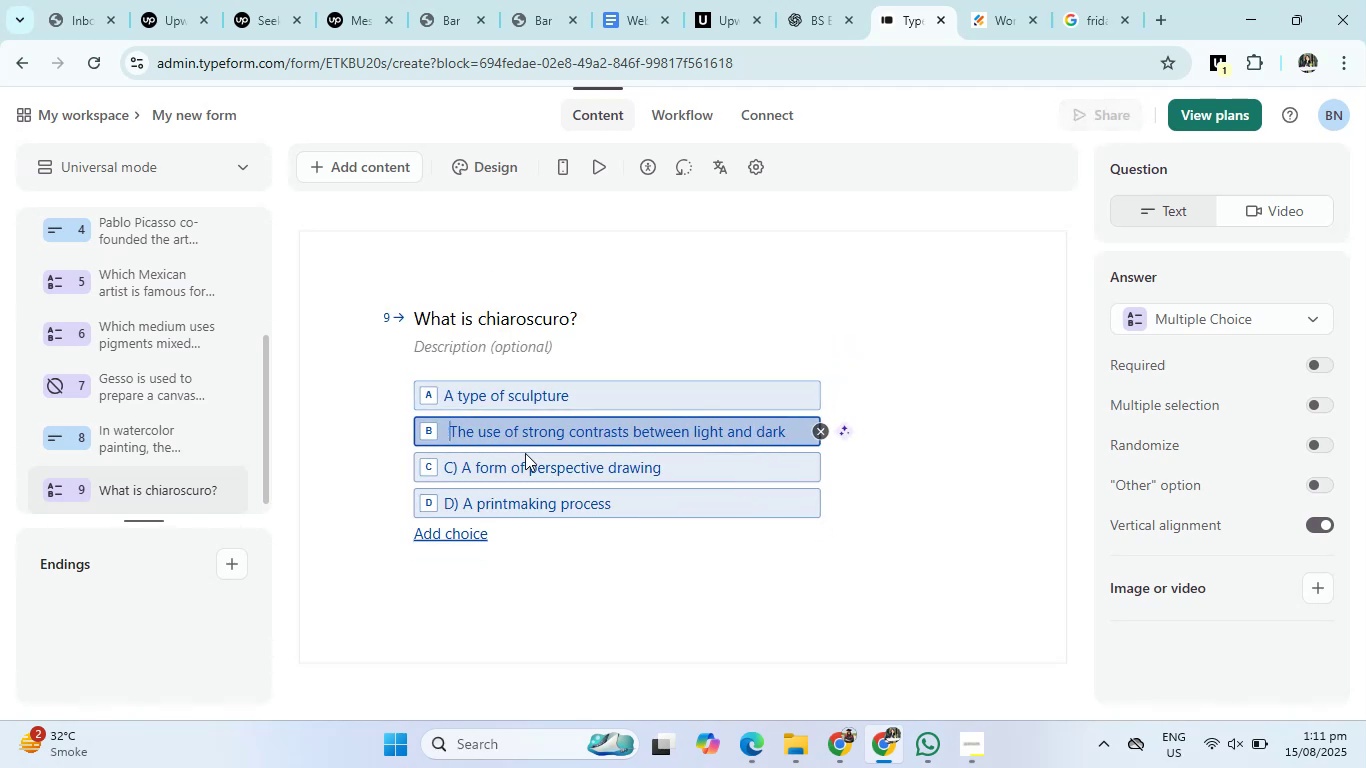 
key(Backspace)
 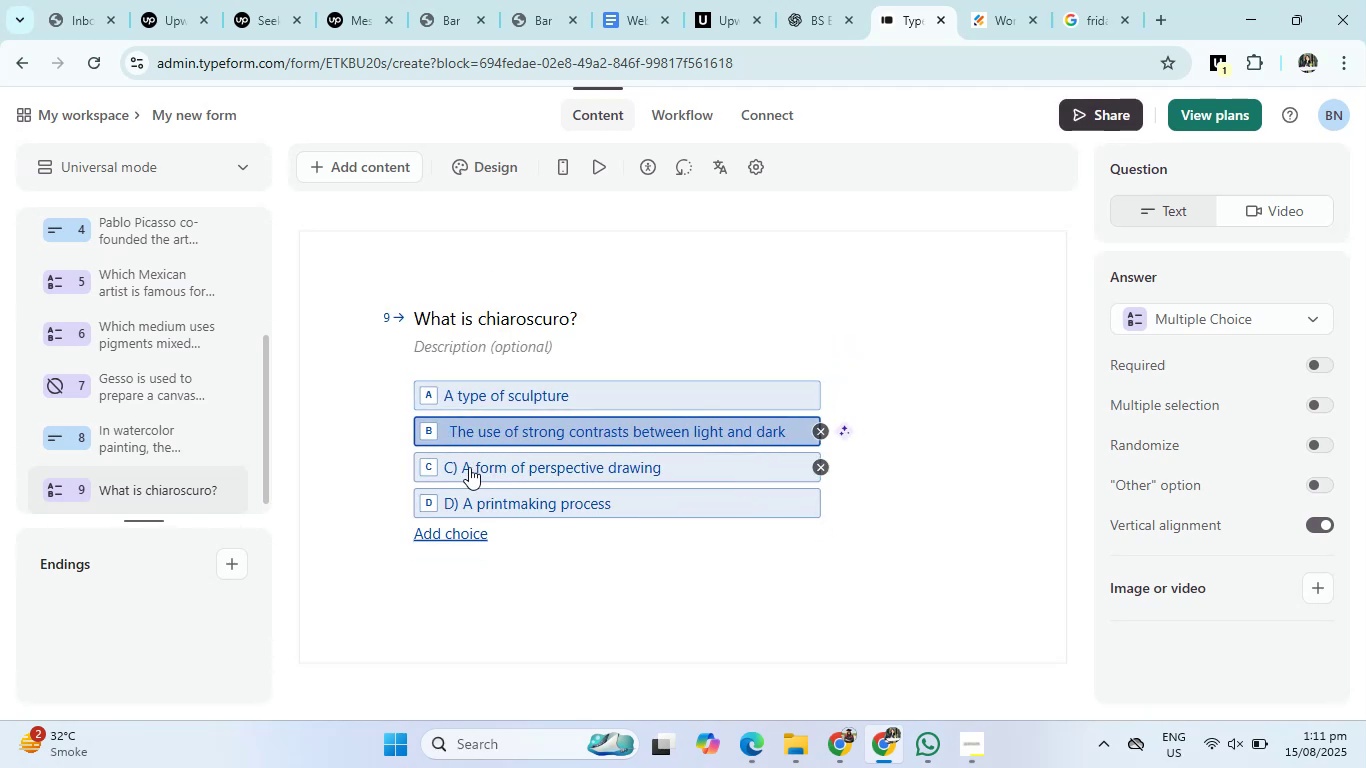 
left_click([468, 467])
 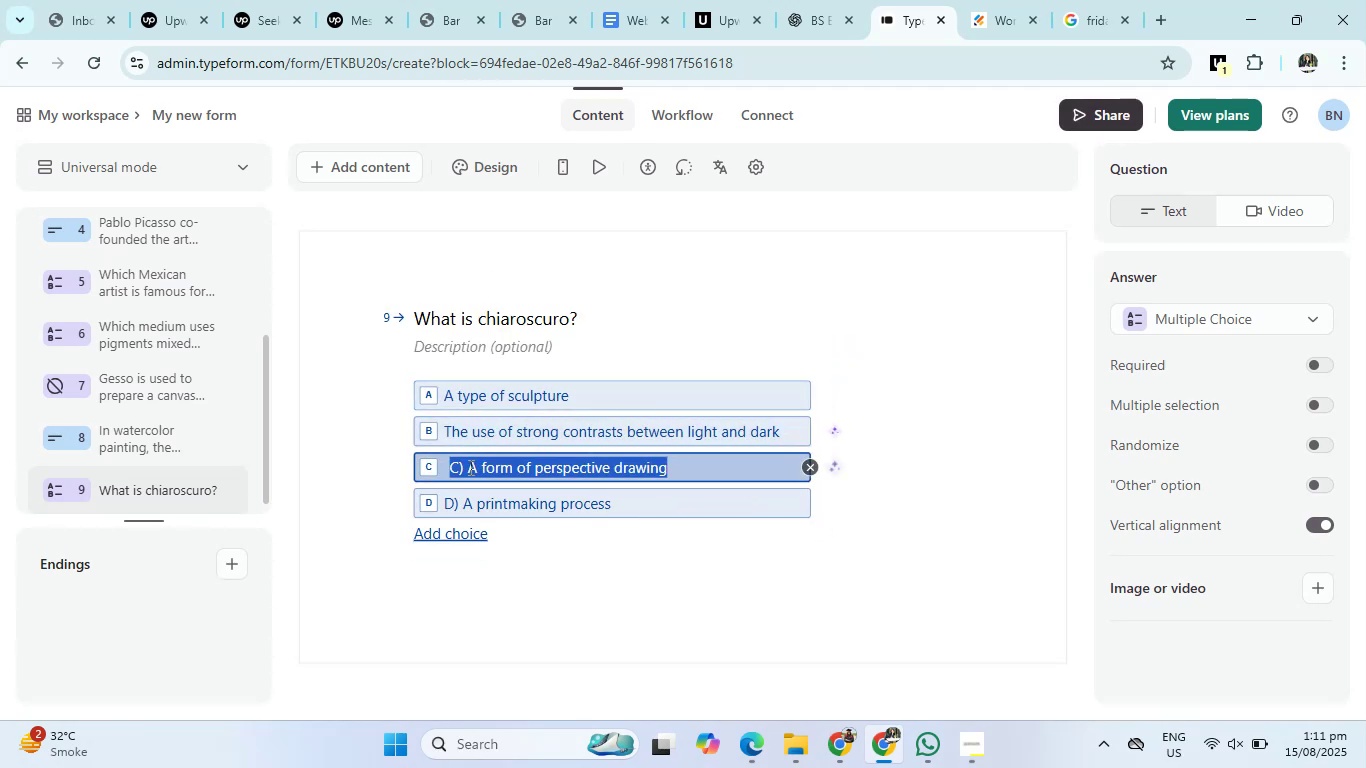 
left_click([469, 467])
 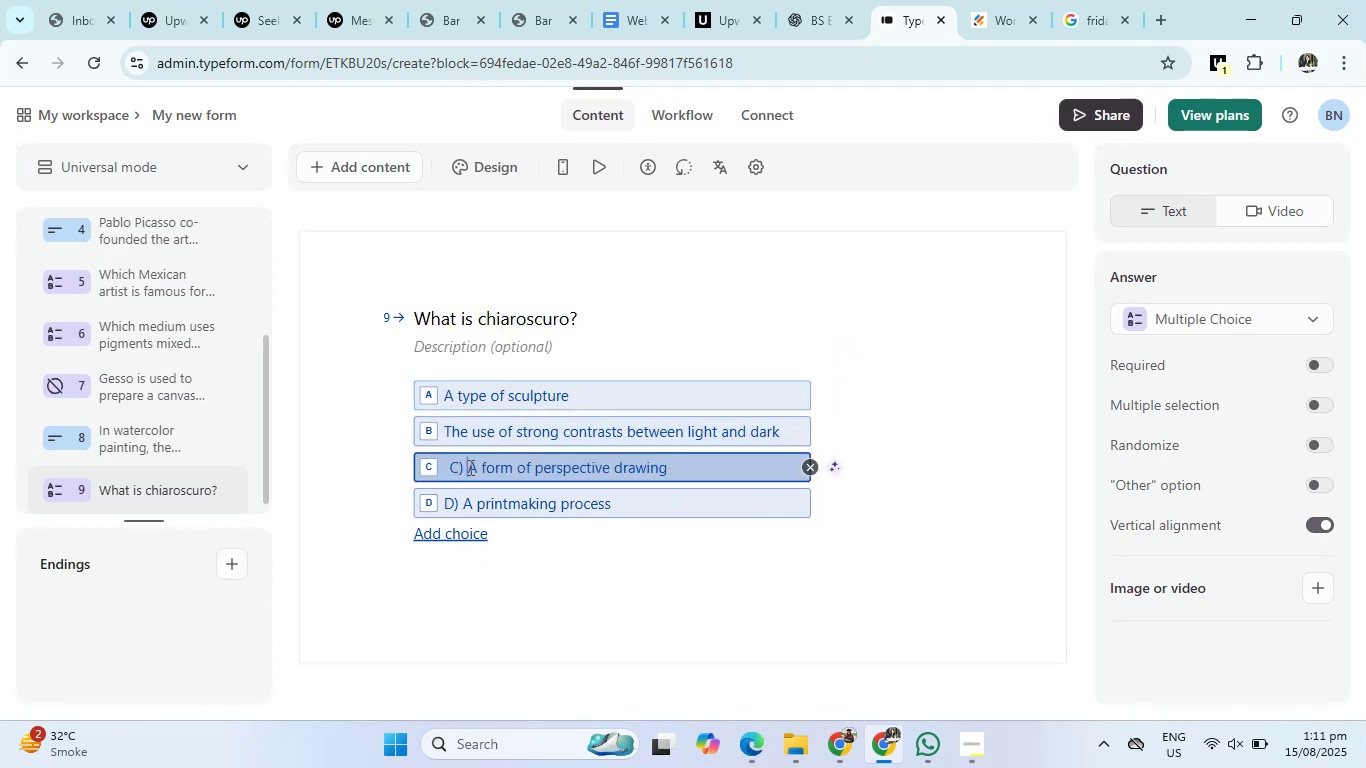 
key(Backspace)
 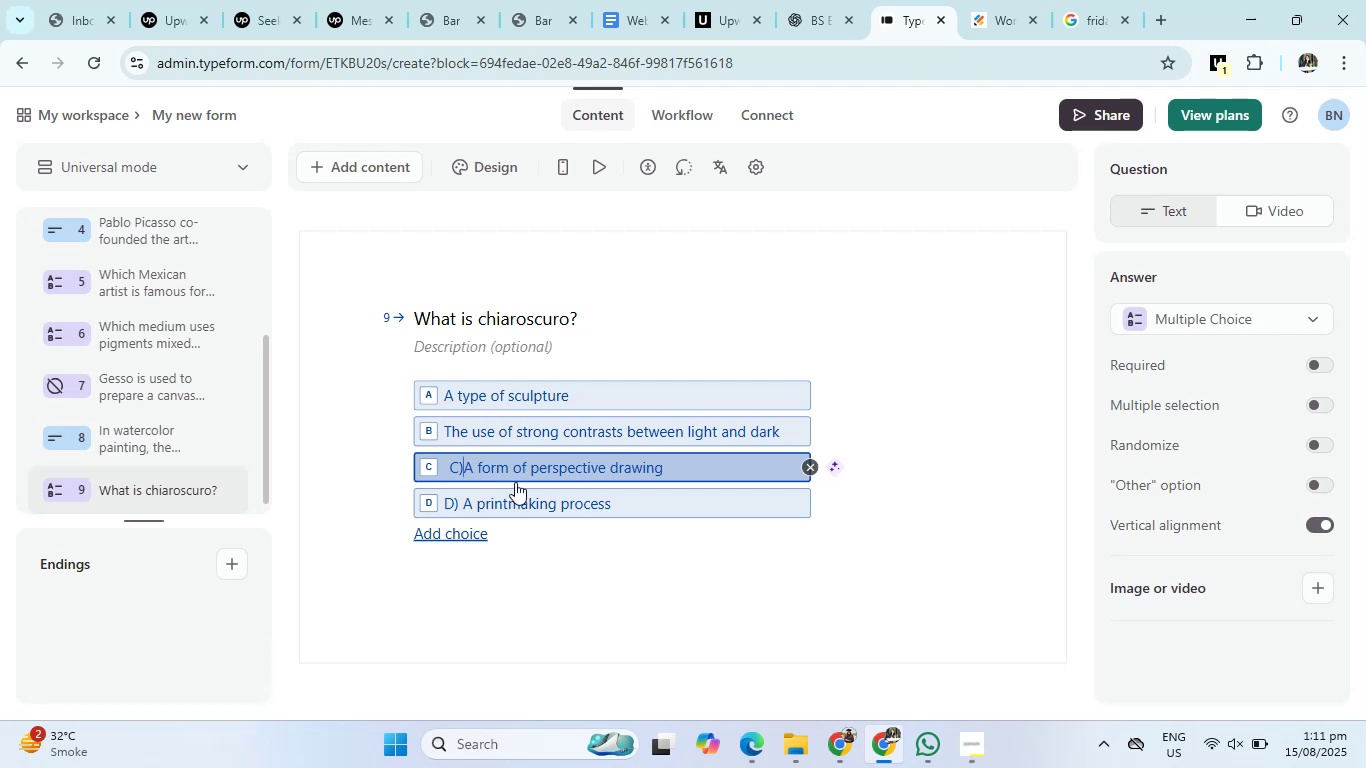 
key(Backspace)
 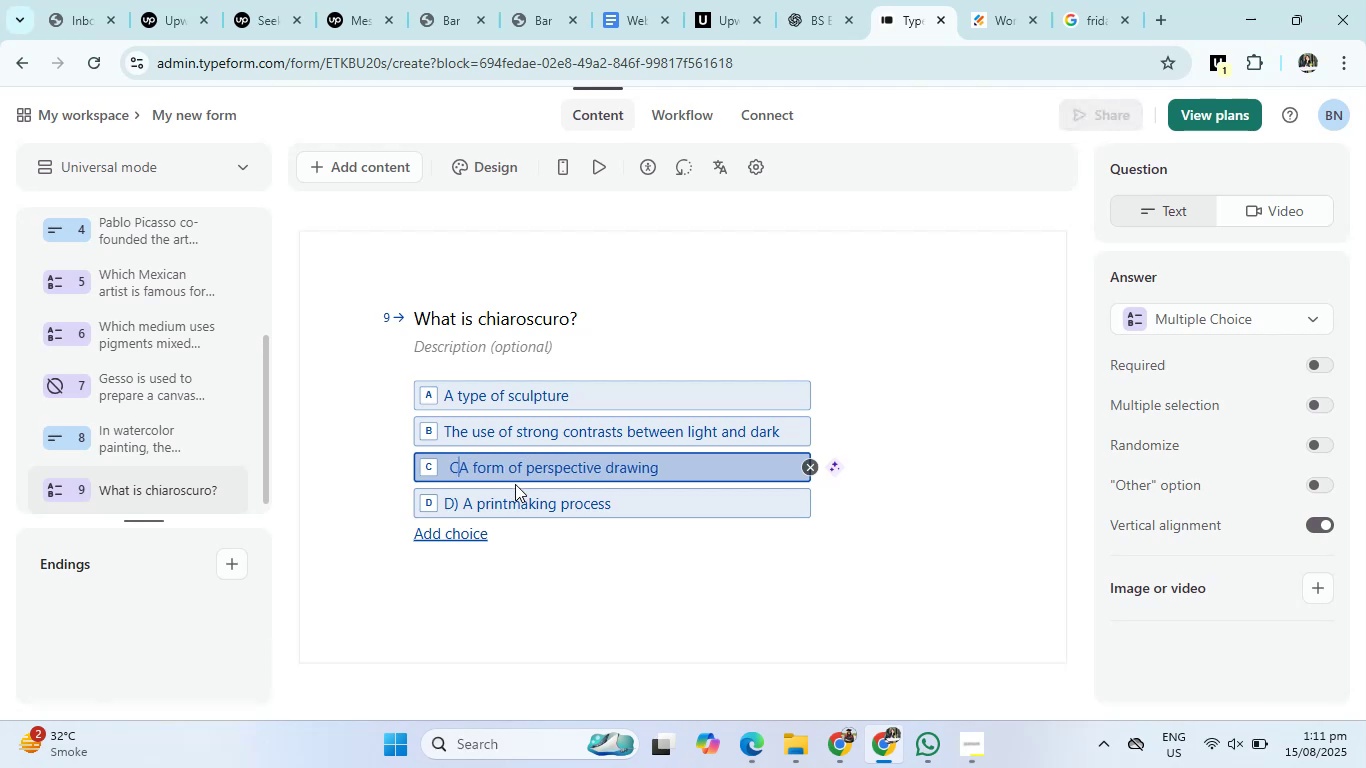 
key(Backspace)
 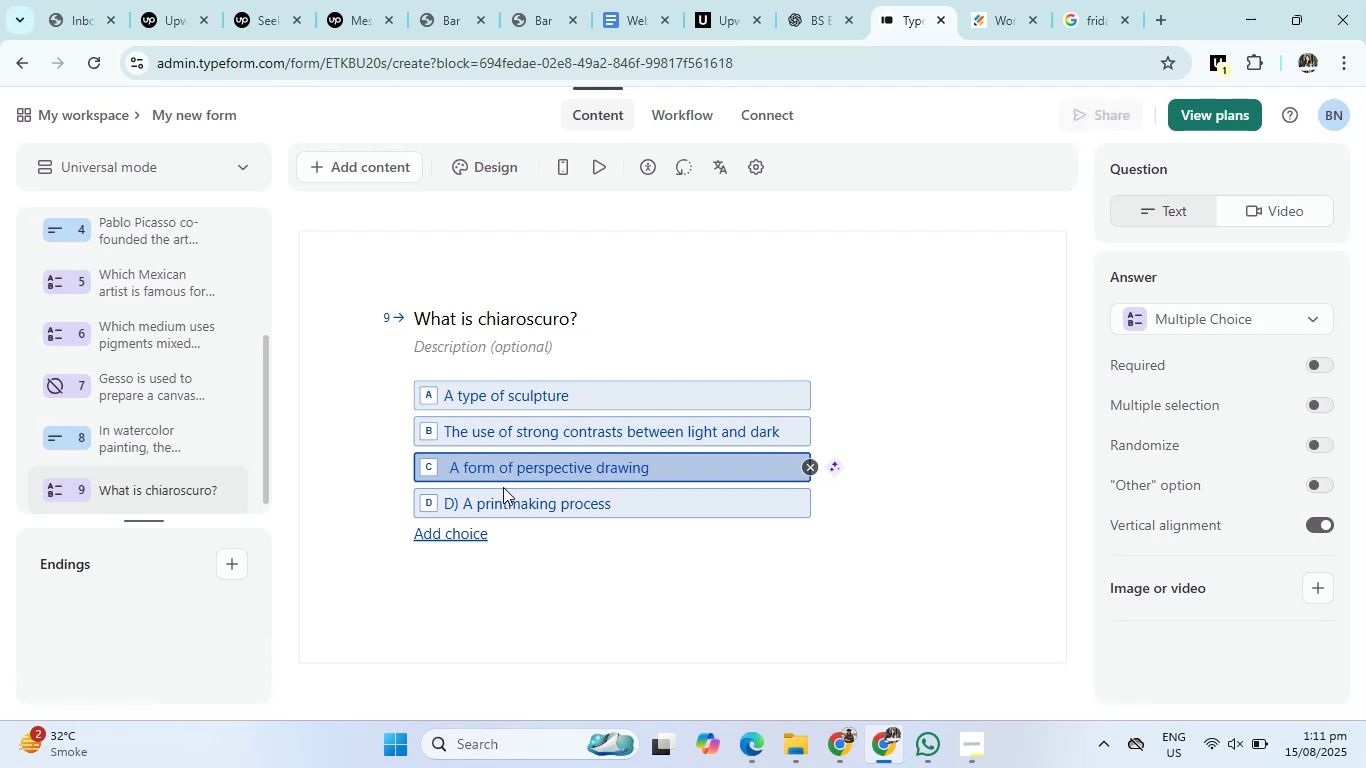 
key(Backspace)
 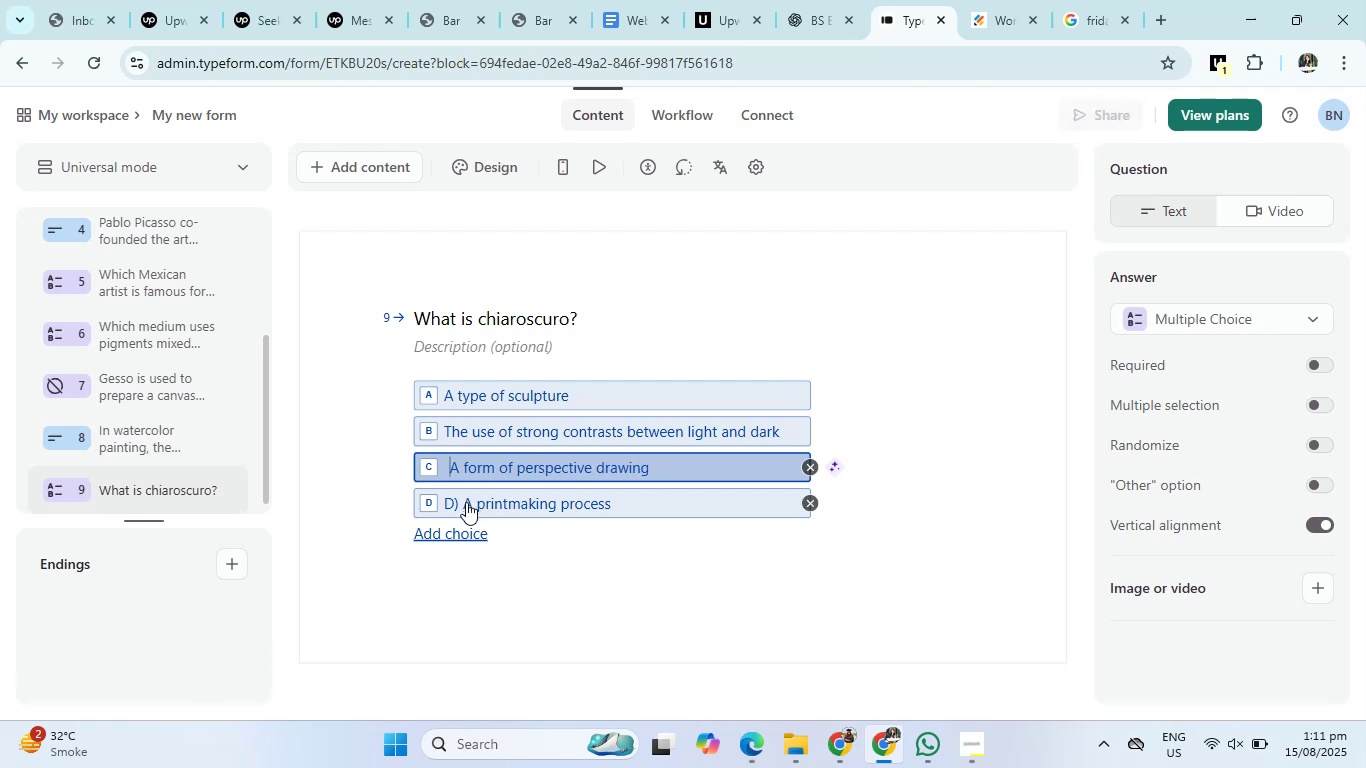 
left_click([465, 502])
 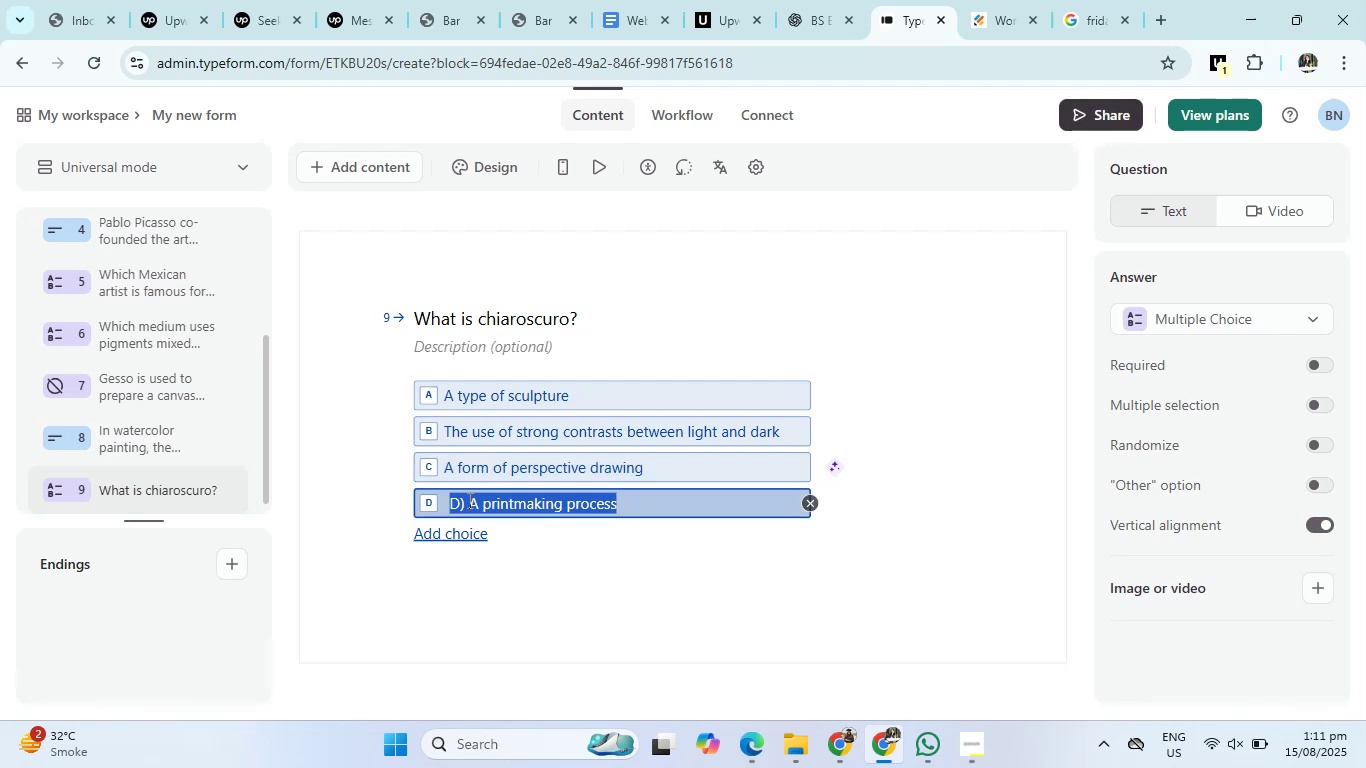 
left_click([468, 500])
 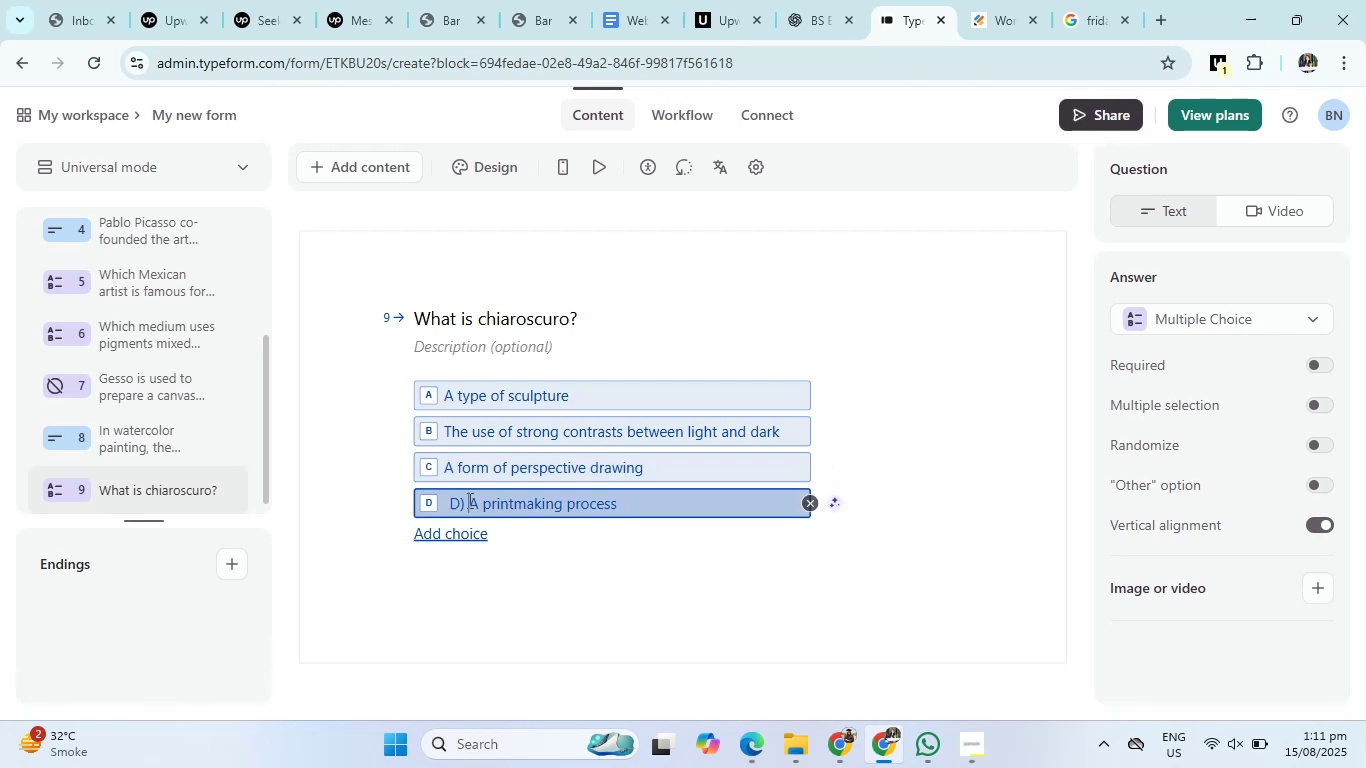 
key(Backspace)
 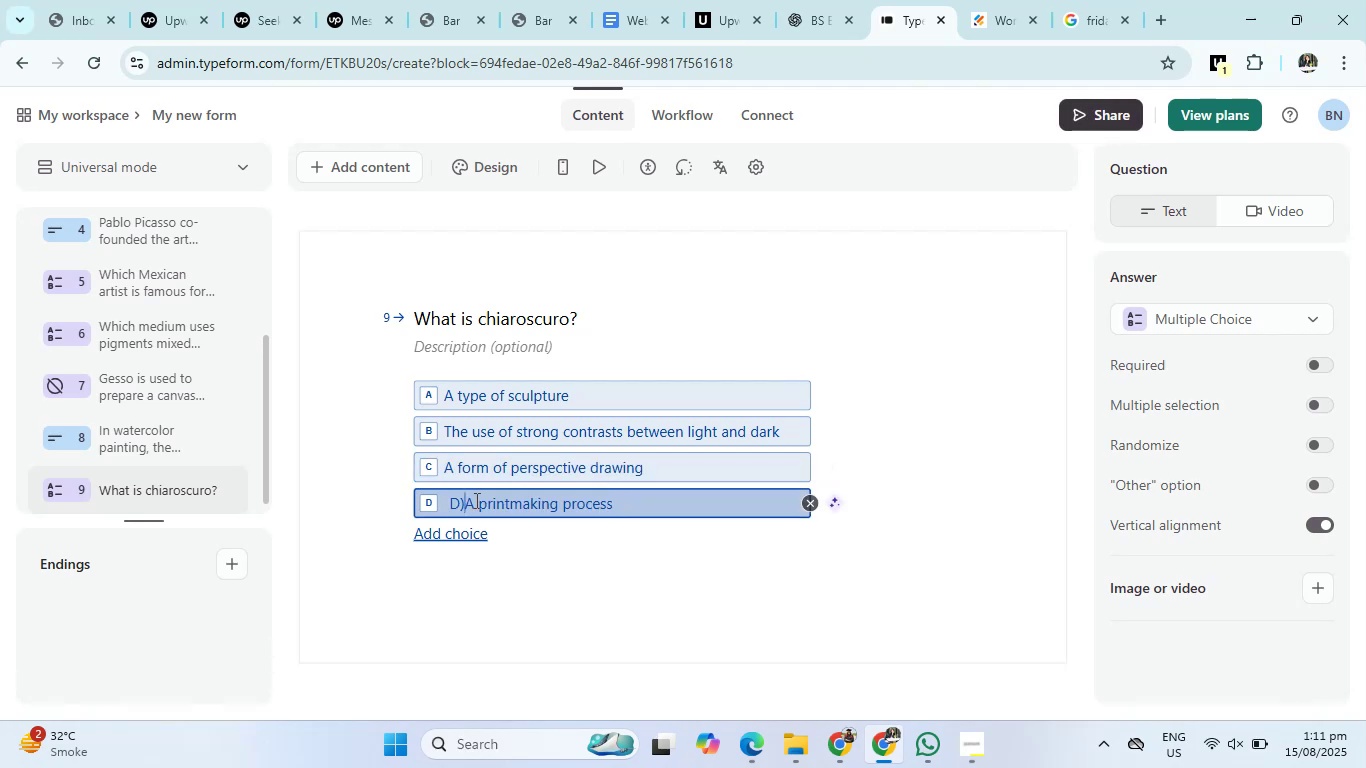 
key(Backspace)
 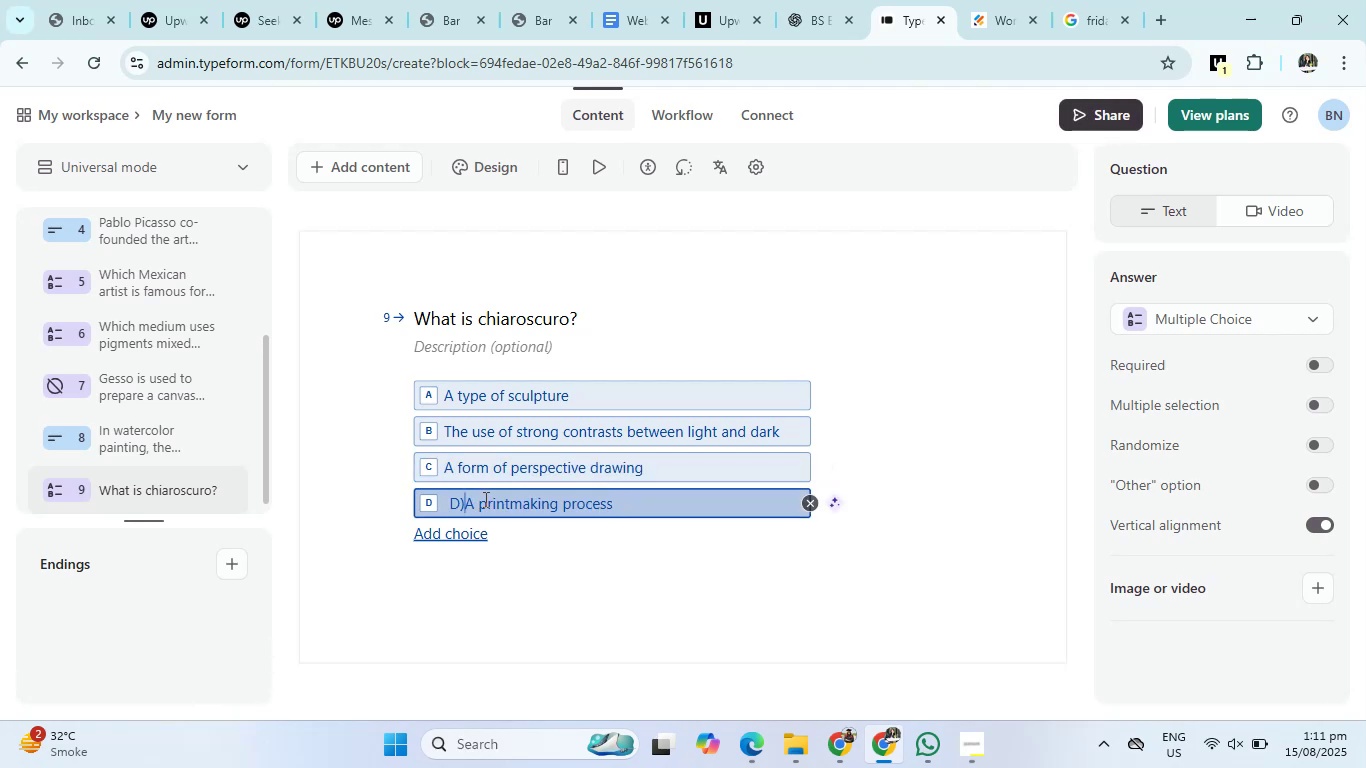 
key(Backspace)
 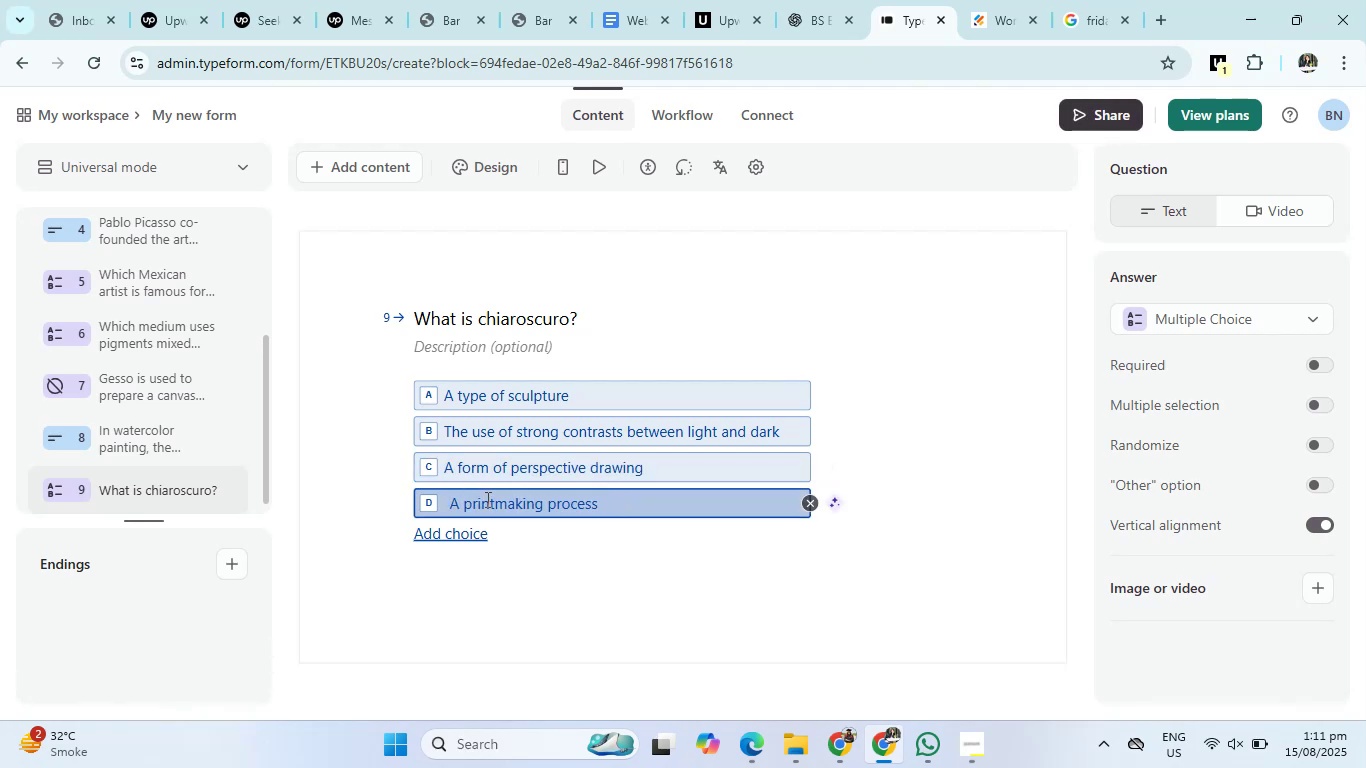 
key(Backspace)
 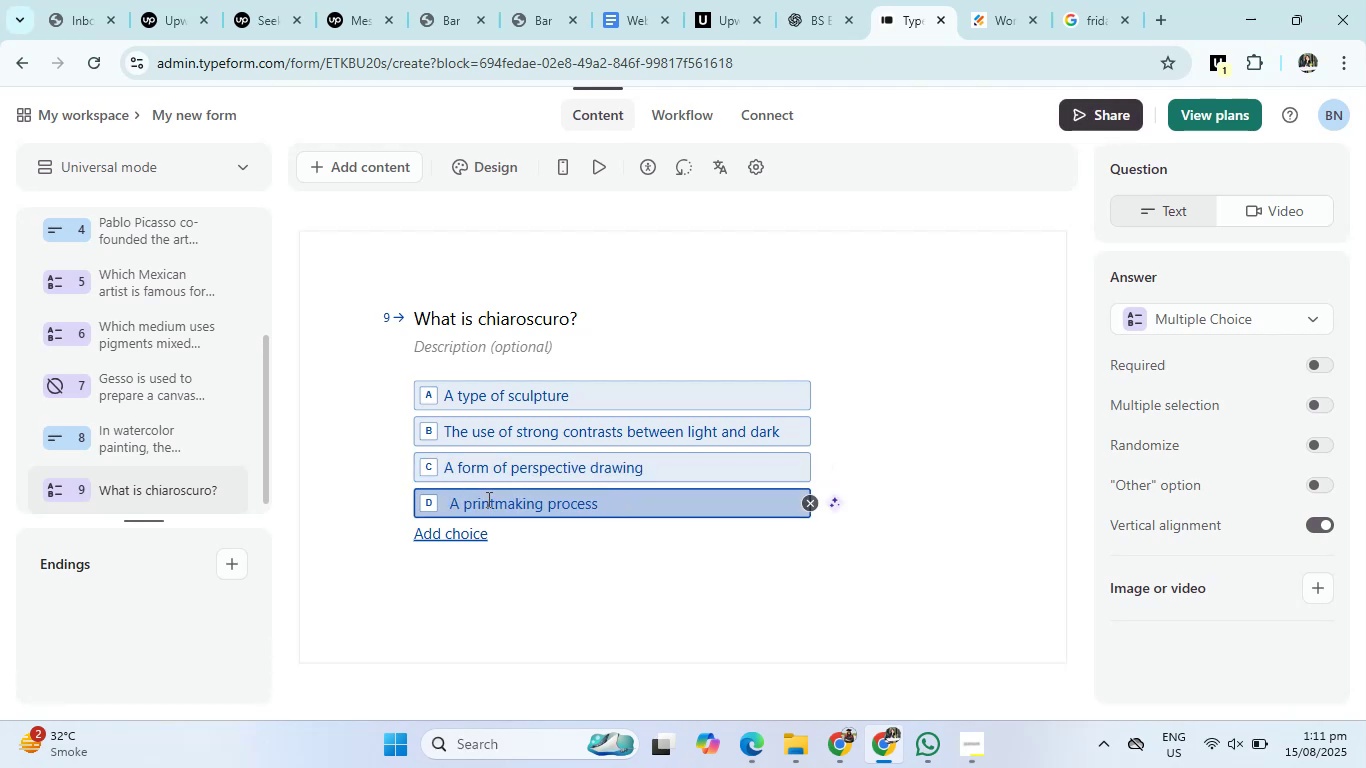 
key(Backspace)
 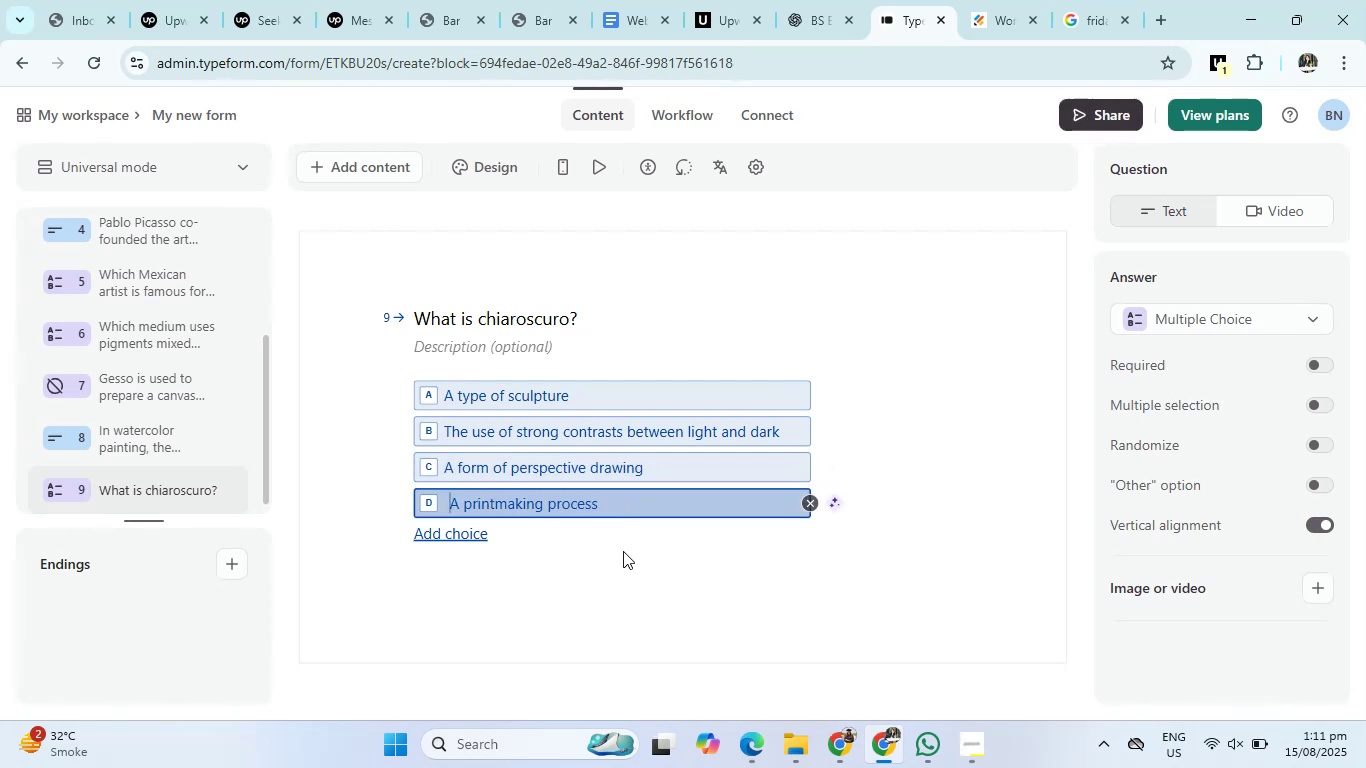 
left_click([629, 551])
 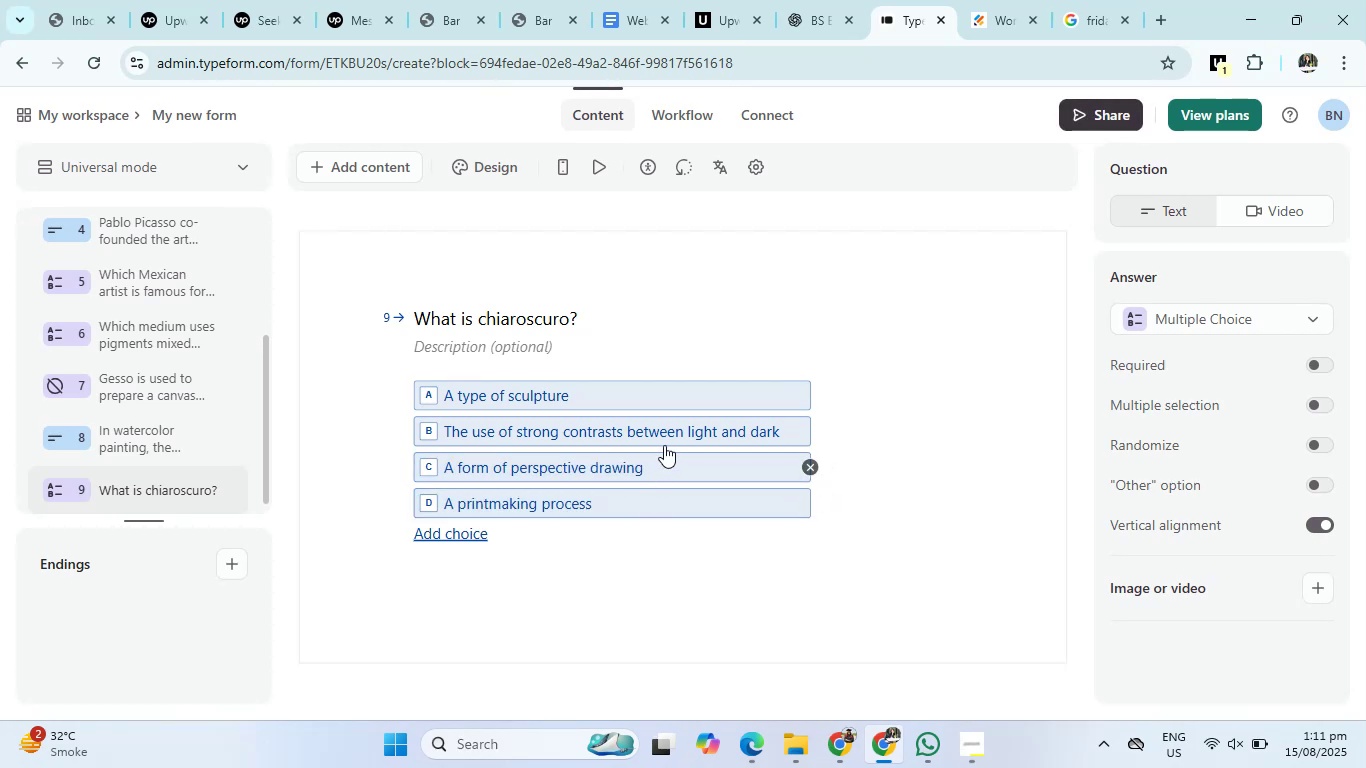 
left_click([791, 0])
 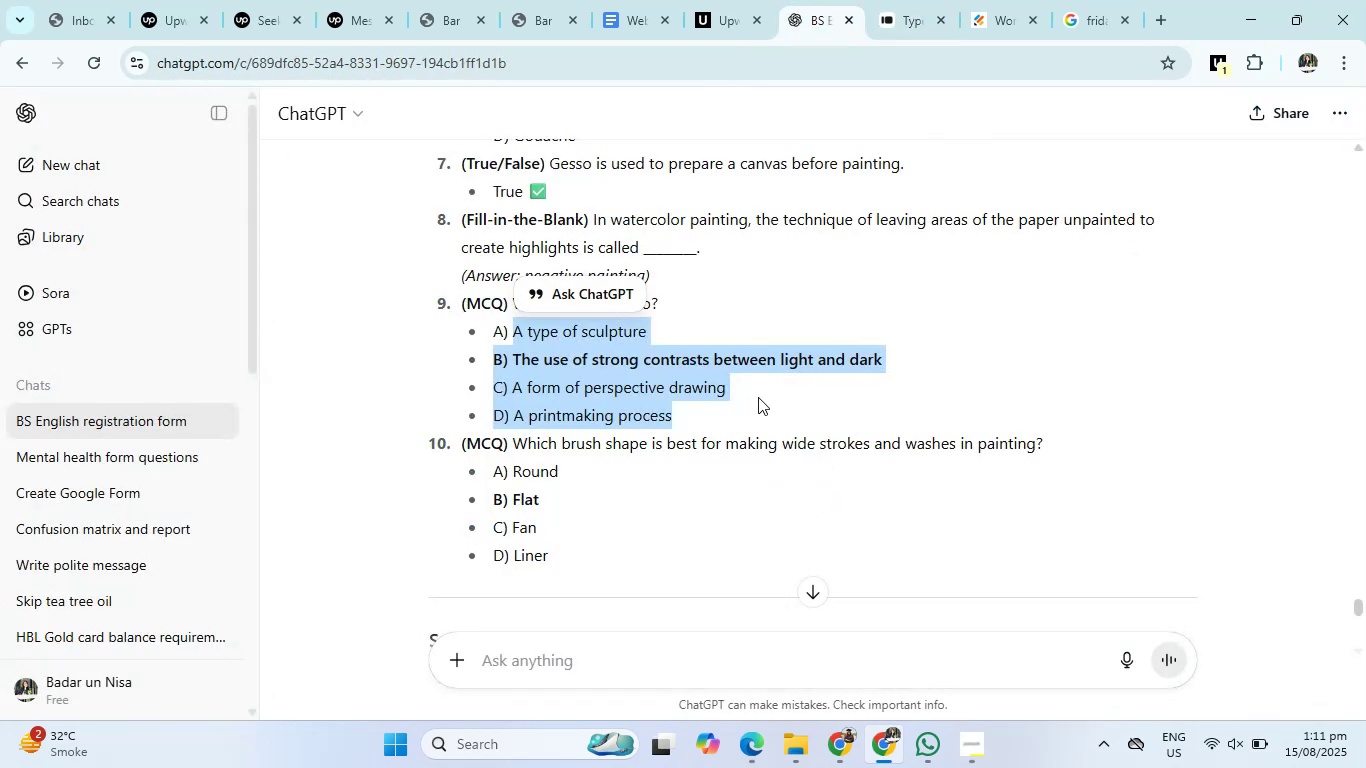 
left_click([758, 397])
 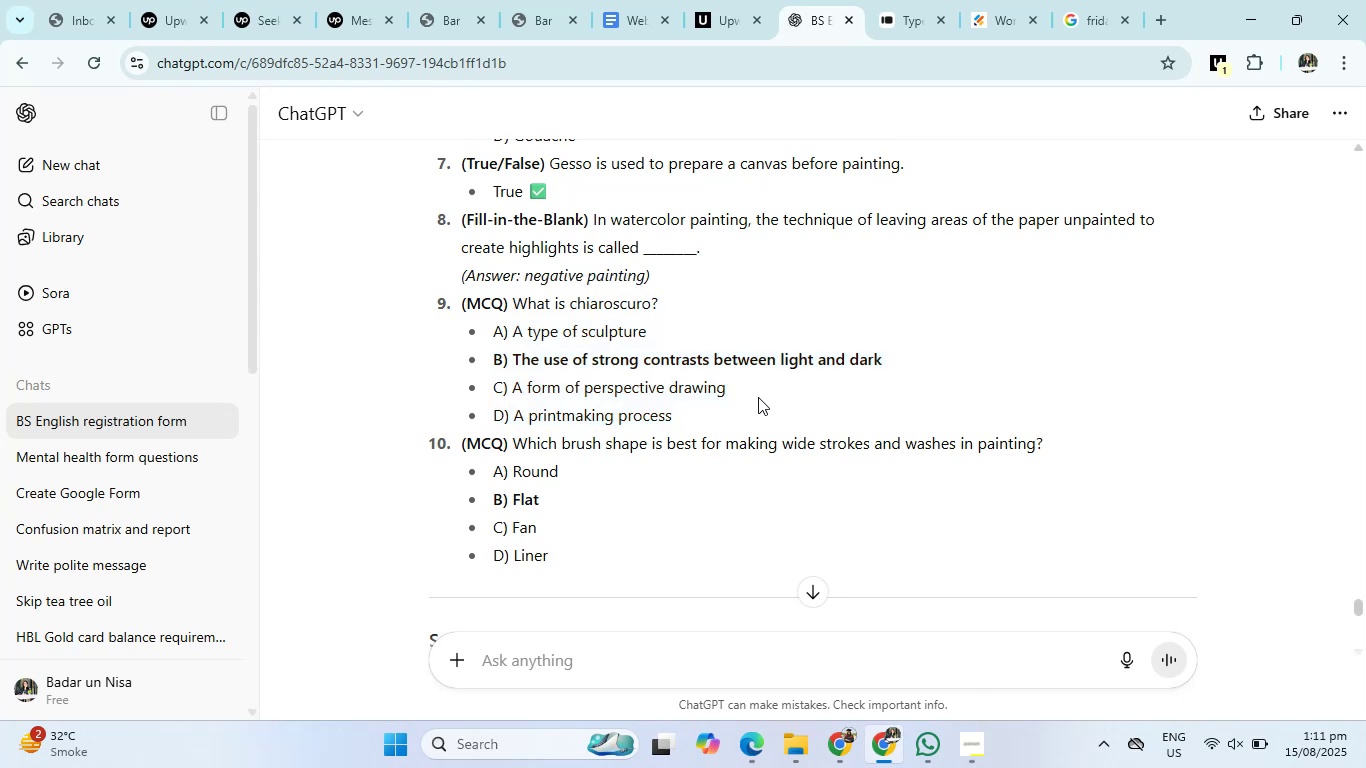 
scroll: coordinate [758, 397], scroll_direction: down, amount: 2.0
 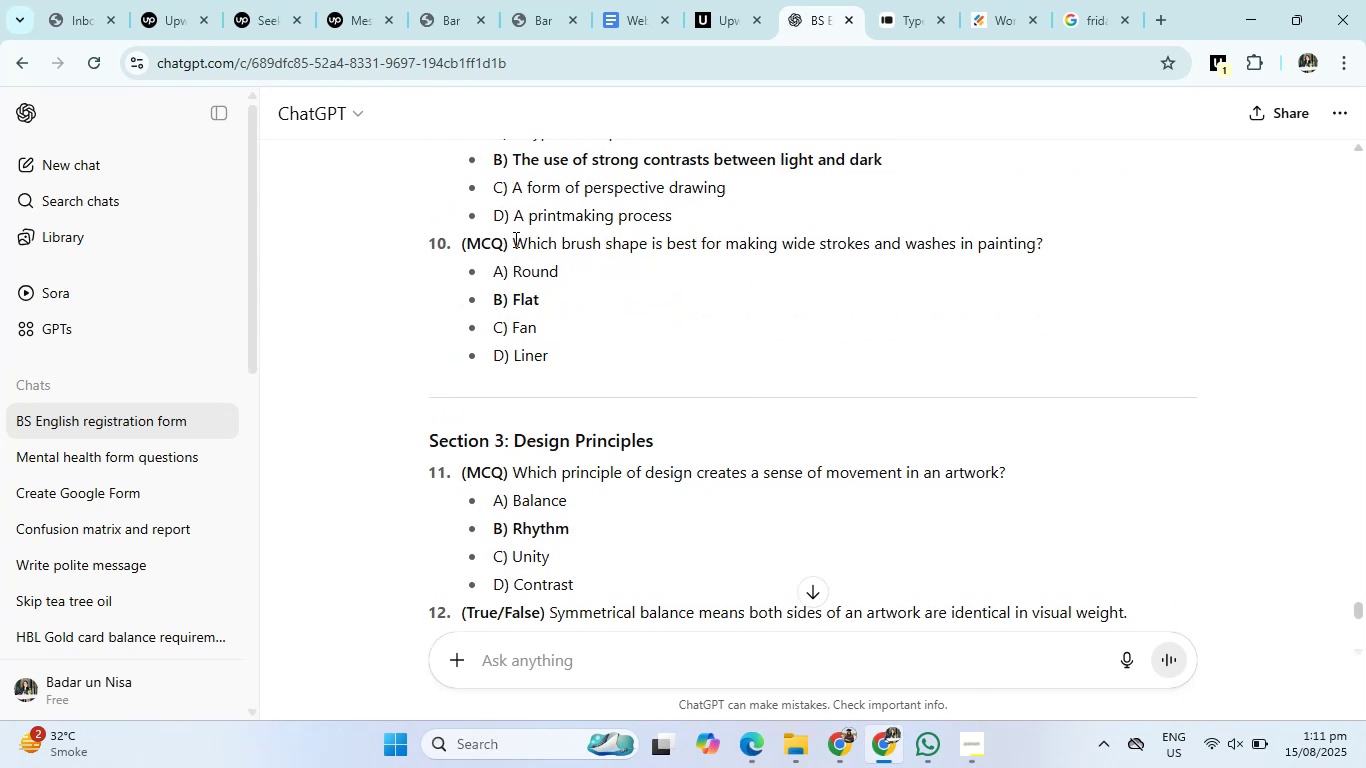 
left_click_drag(start_coordinate=[515, 242], to_coordinate=[1051, 255])
 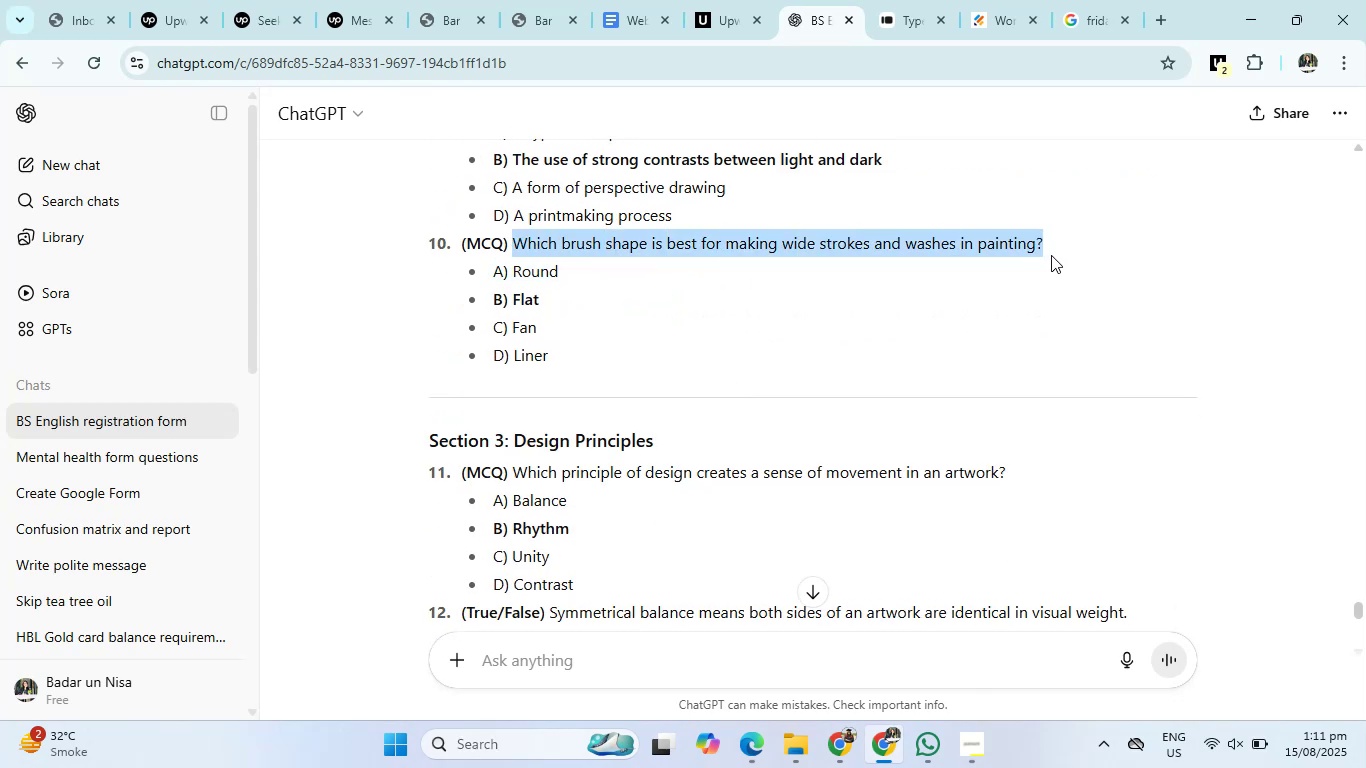 
key(Control+C)
 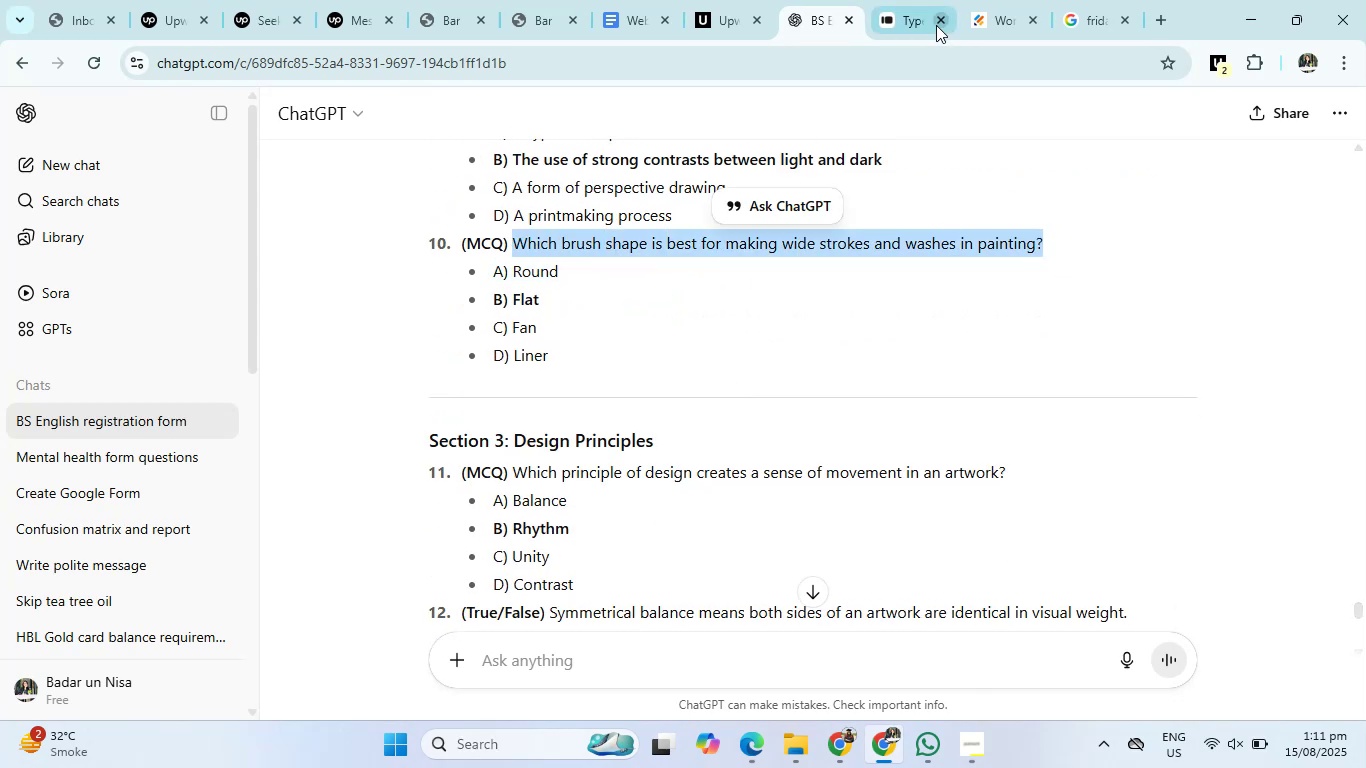 
left_click([934, 6])
 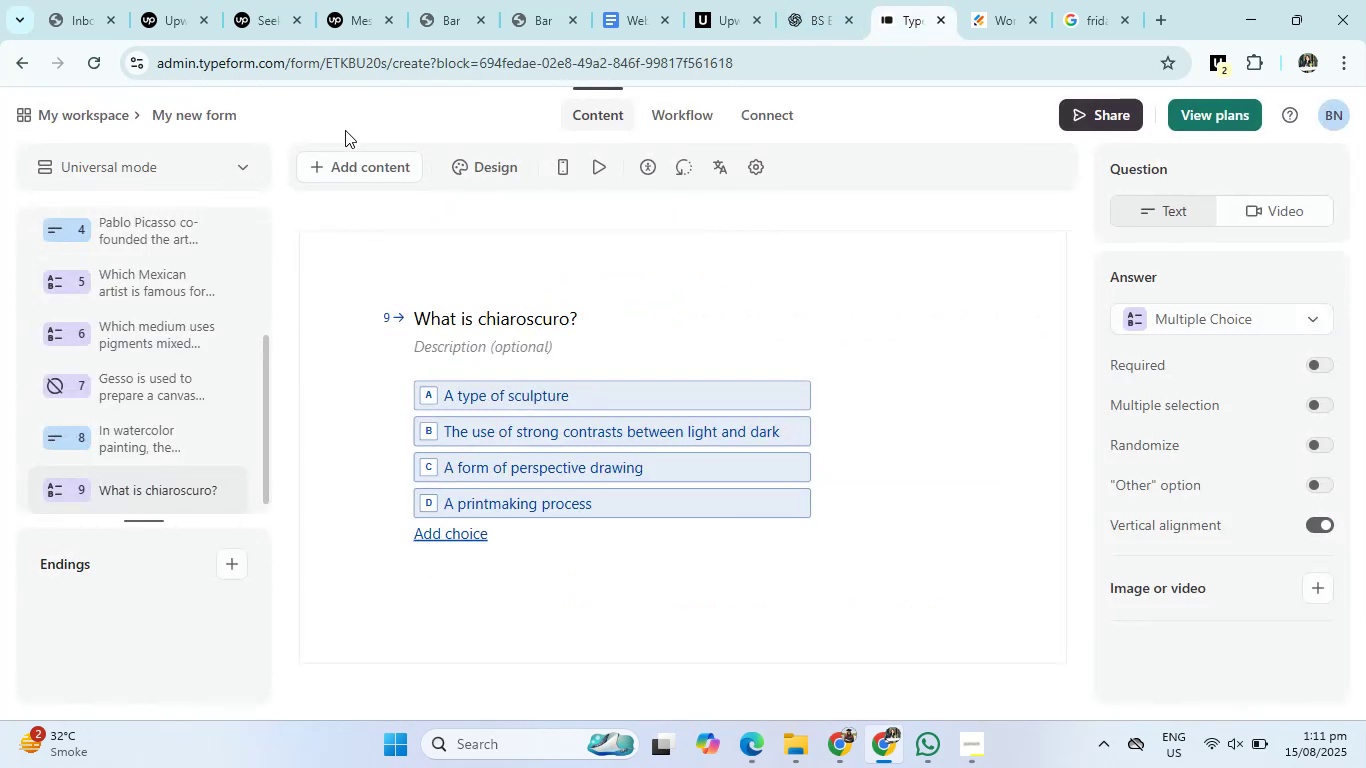 
left_click([350, 167])
 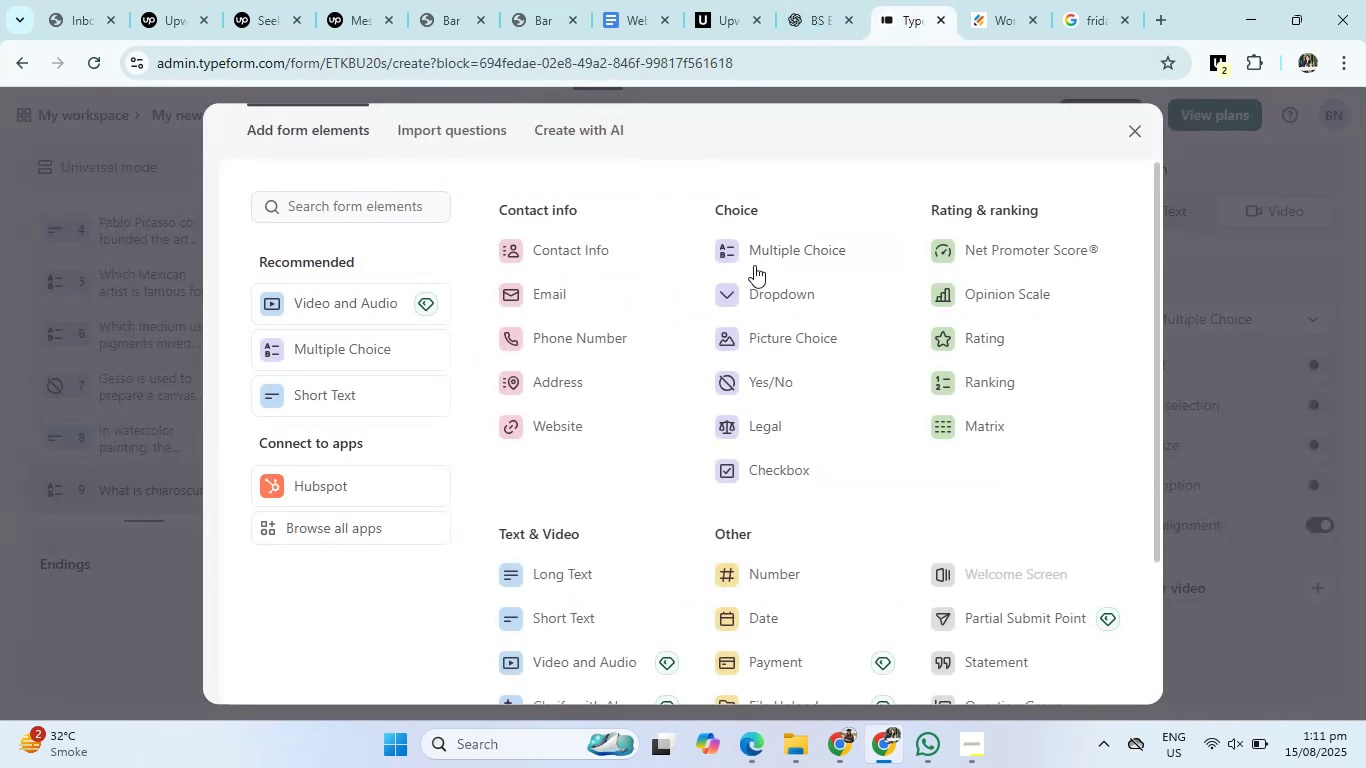 
left_click([767, 254])
 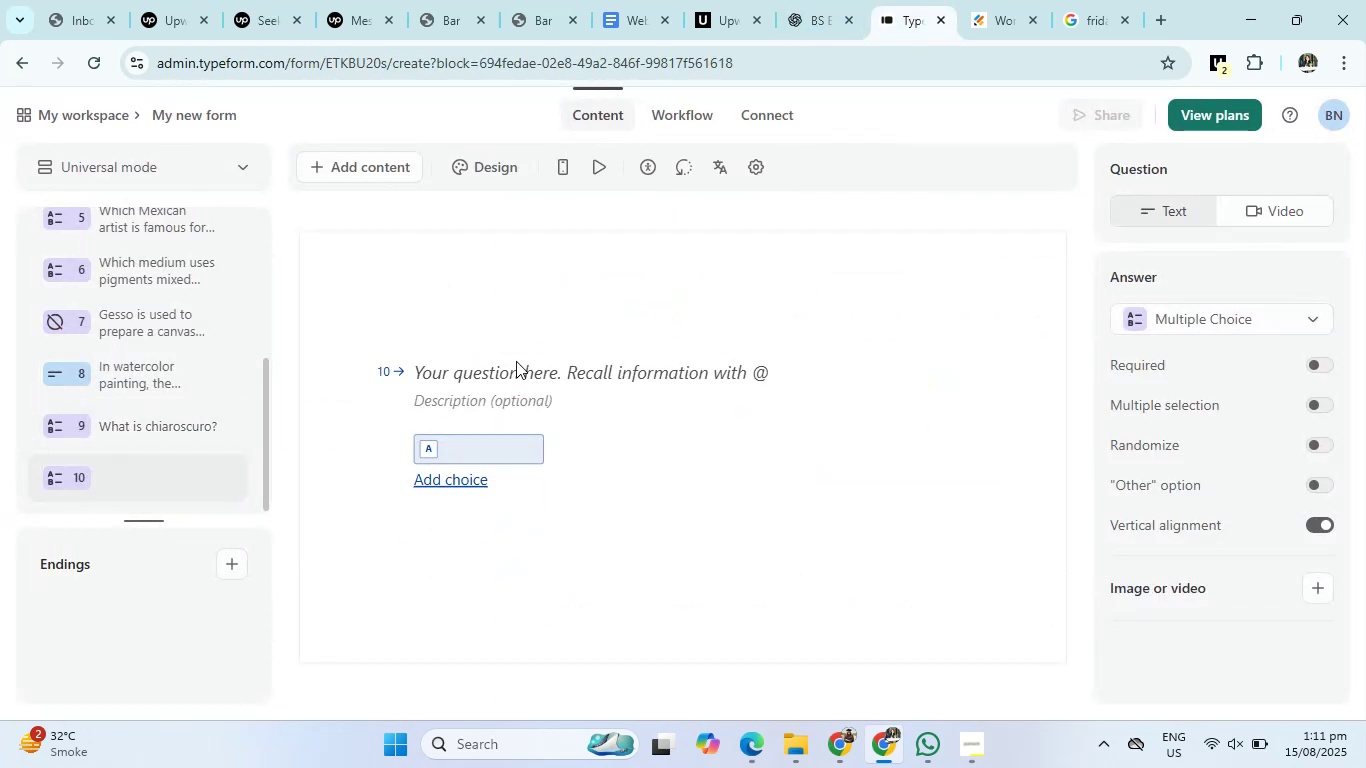 
left_click([511, 376])
 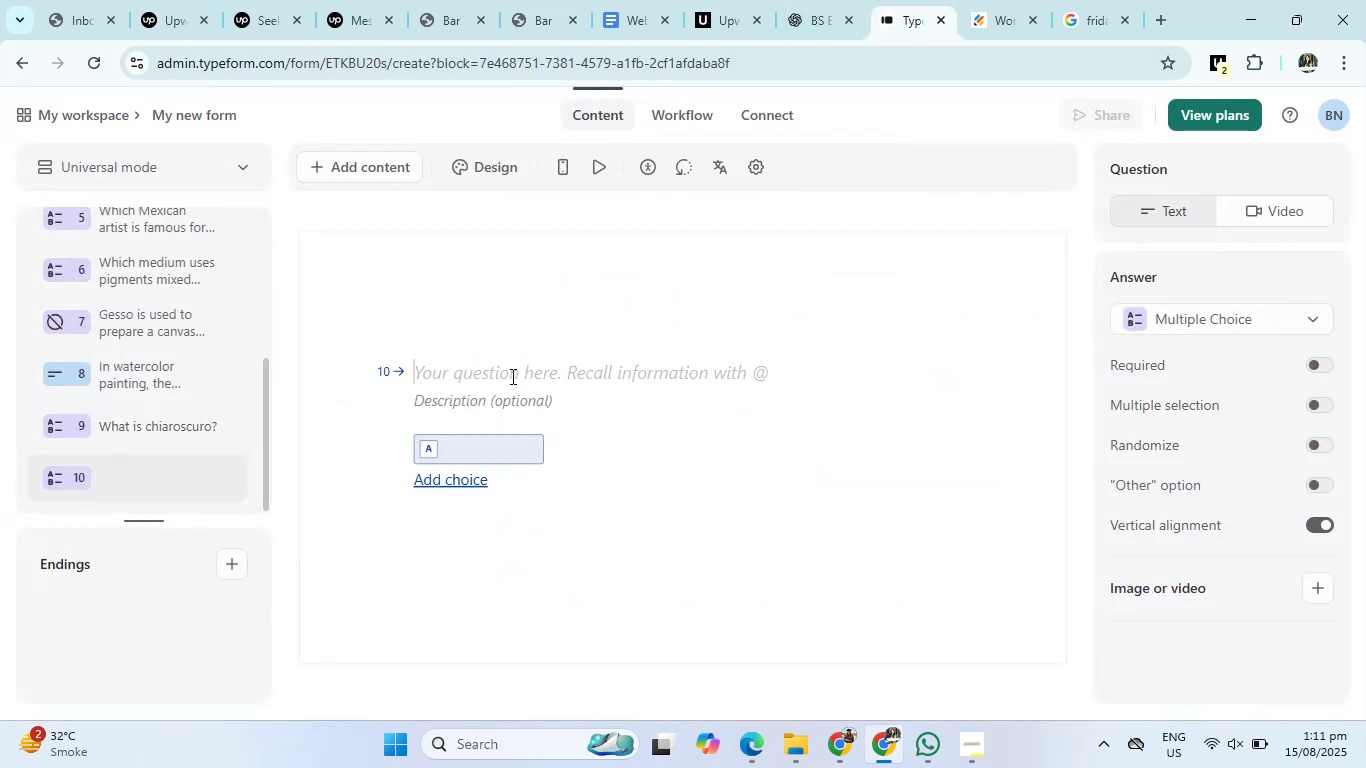 
key(Control+V)
 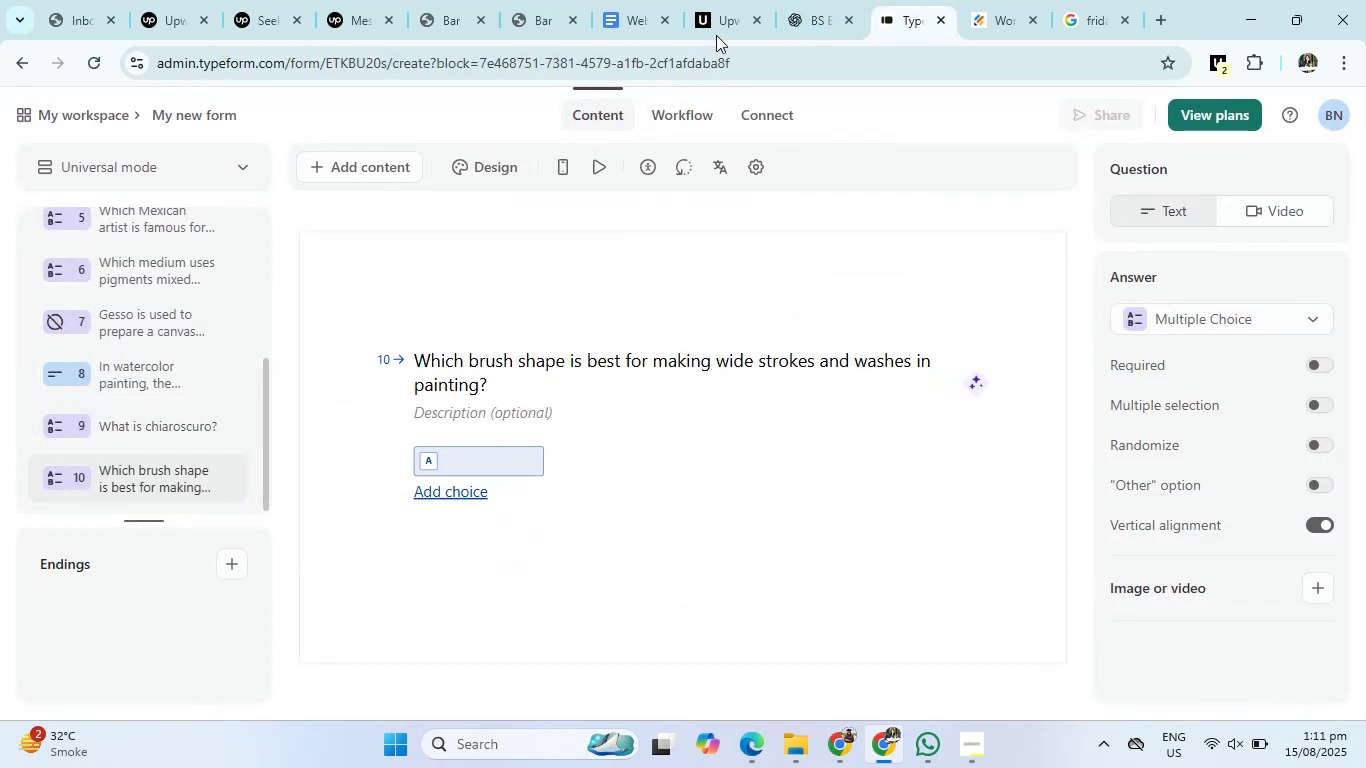 
left_click([805, 0])
 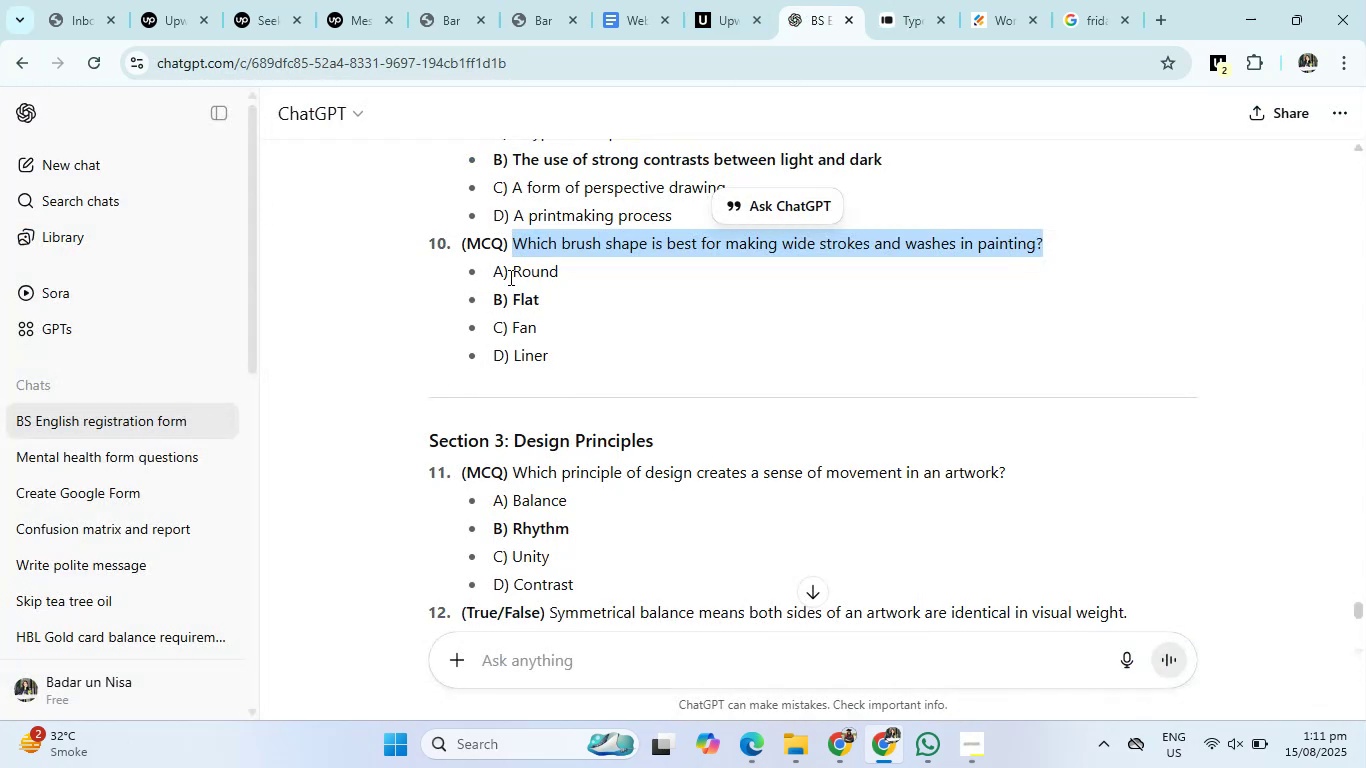 
left_click_drag(start_coordinate=[515, 270], to_coordinate=[553, 348])
 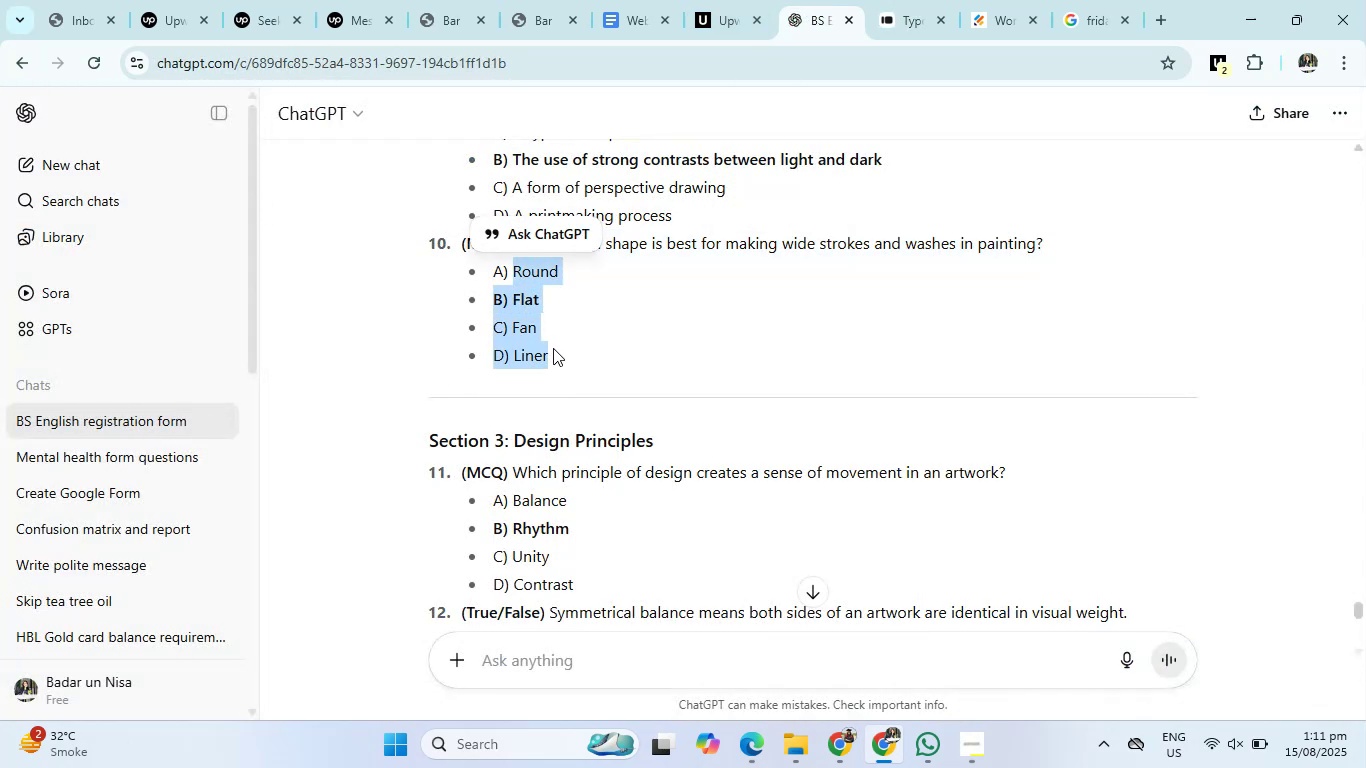 
key(Control+C)
 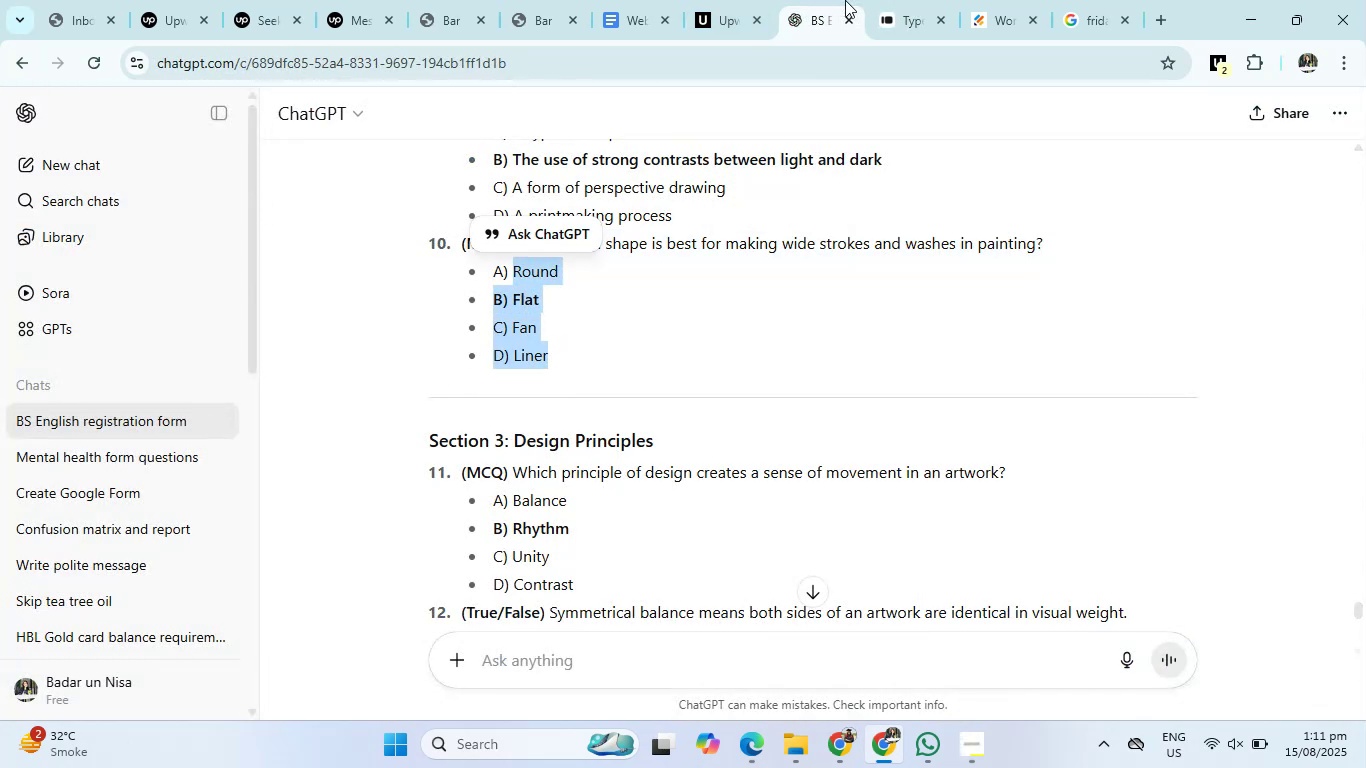 
left_click([901, 0])
 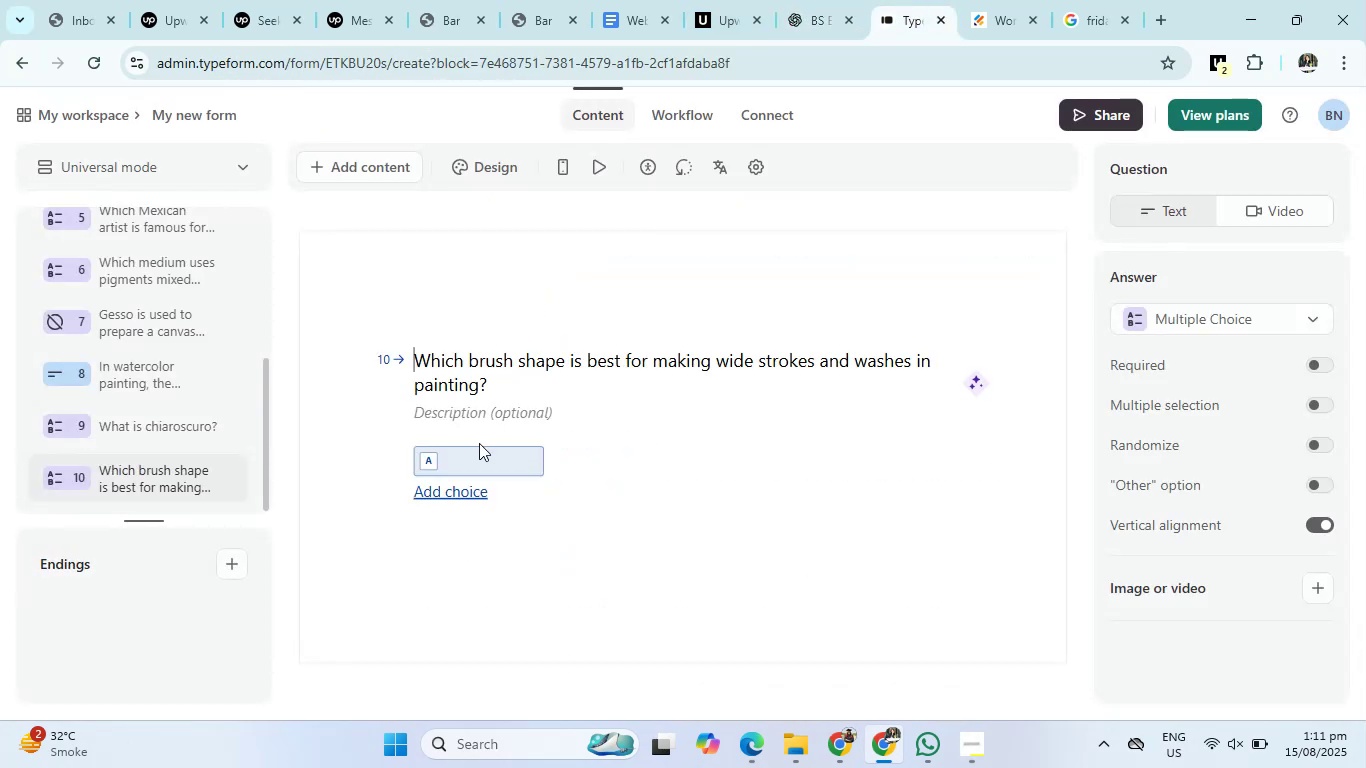 
left_click([477, 457])
 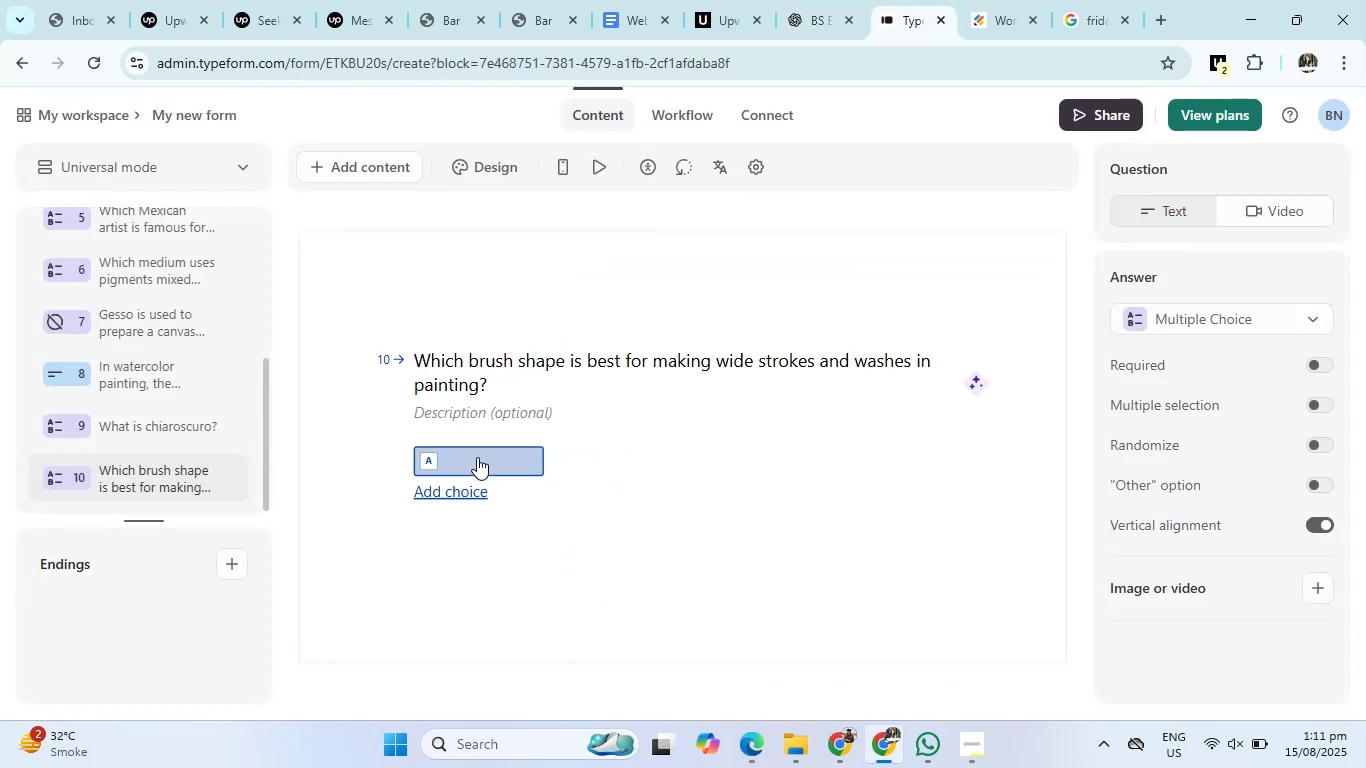 
key(Control+V)
 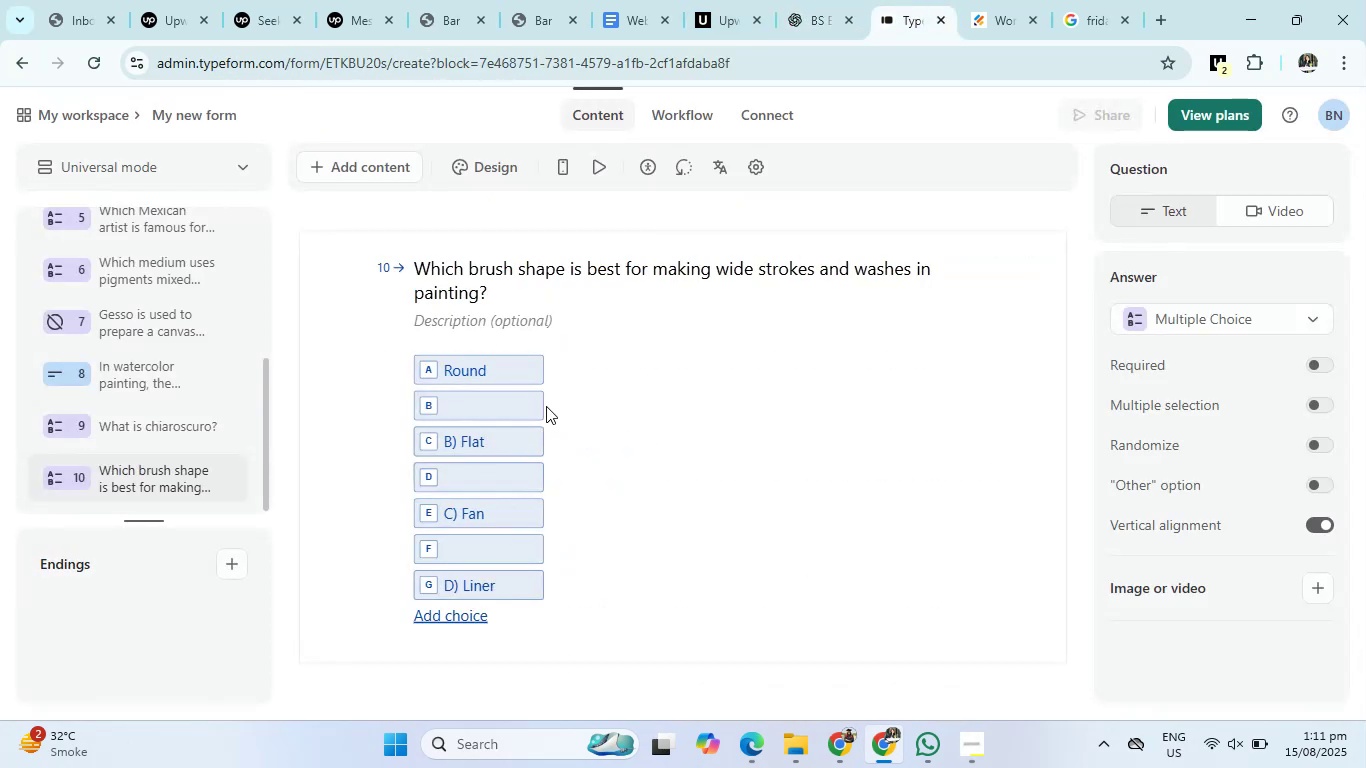 
left_click([542, 406])
 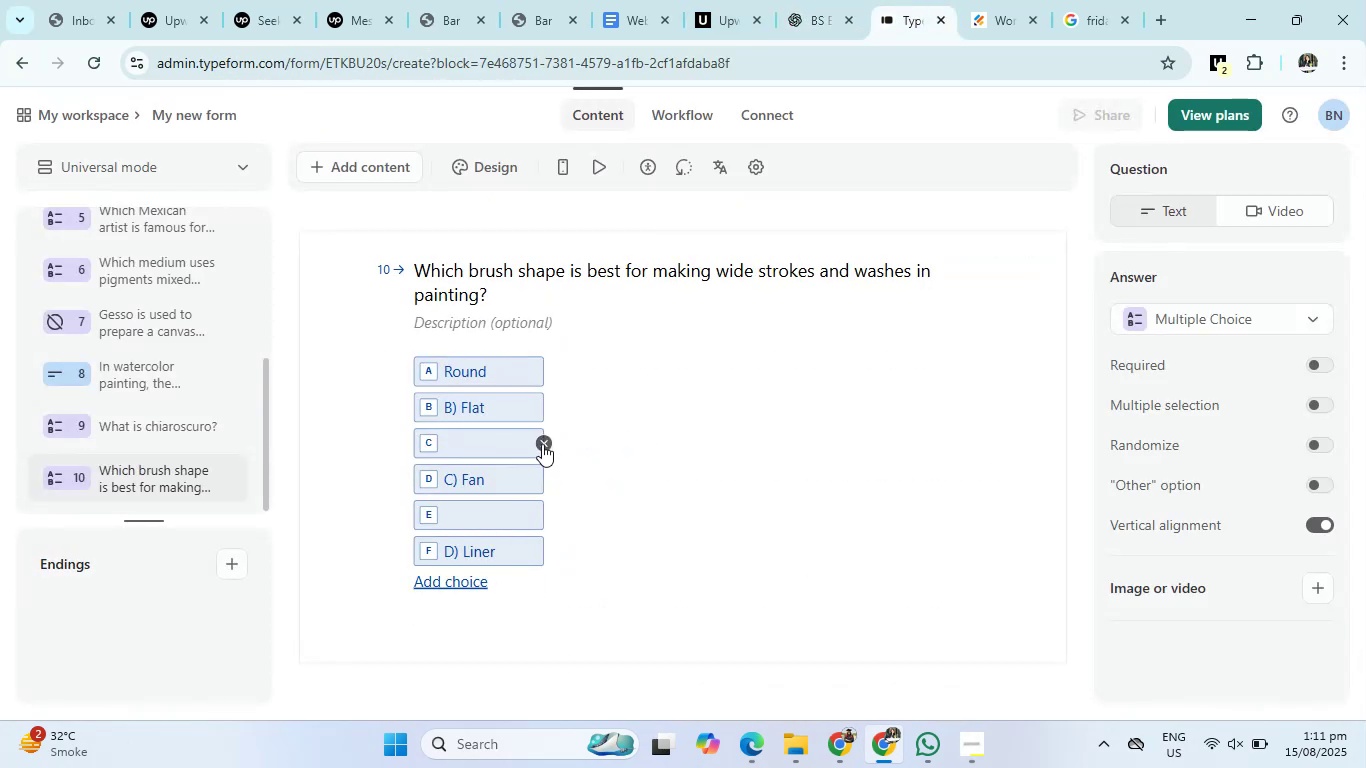 
left_click([542, 444])
 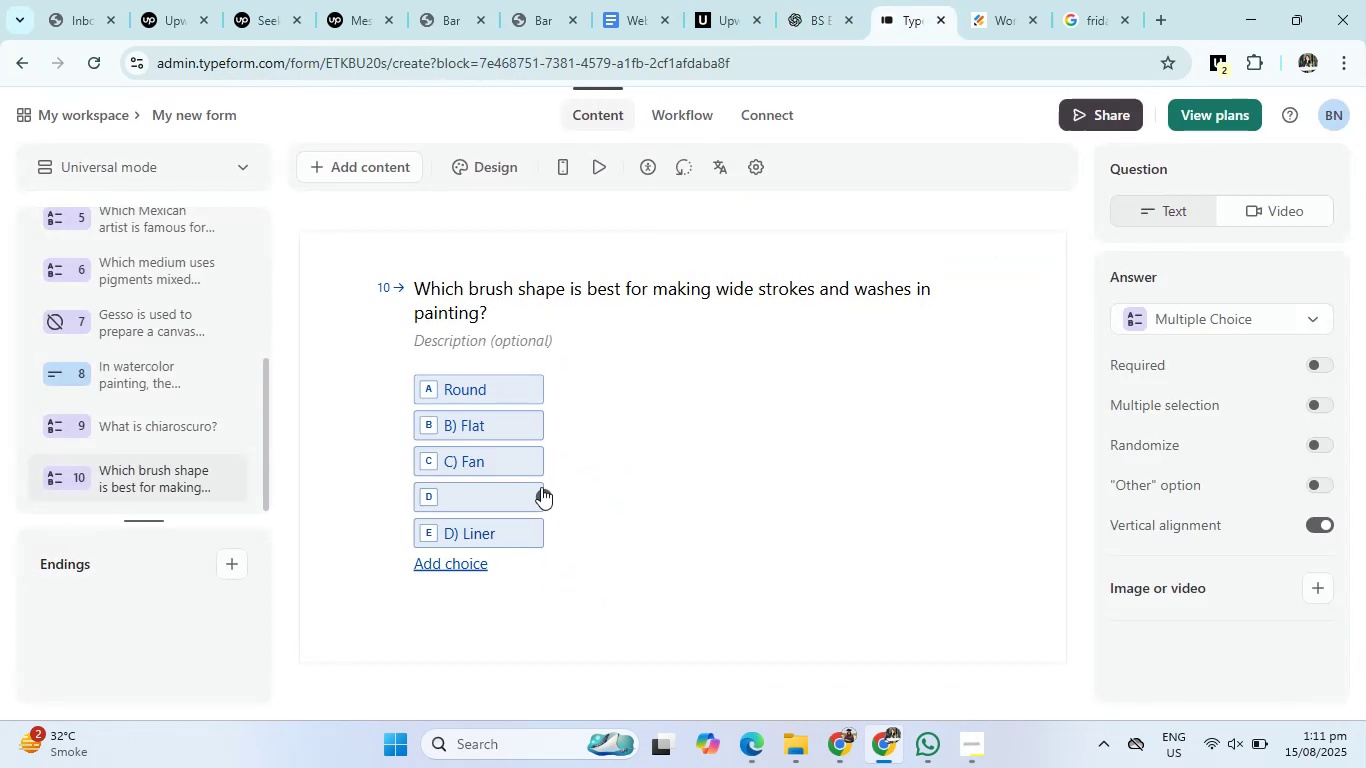 
left_click([541, 494])
 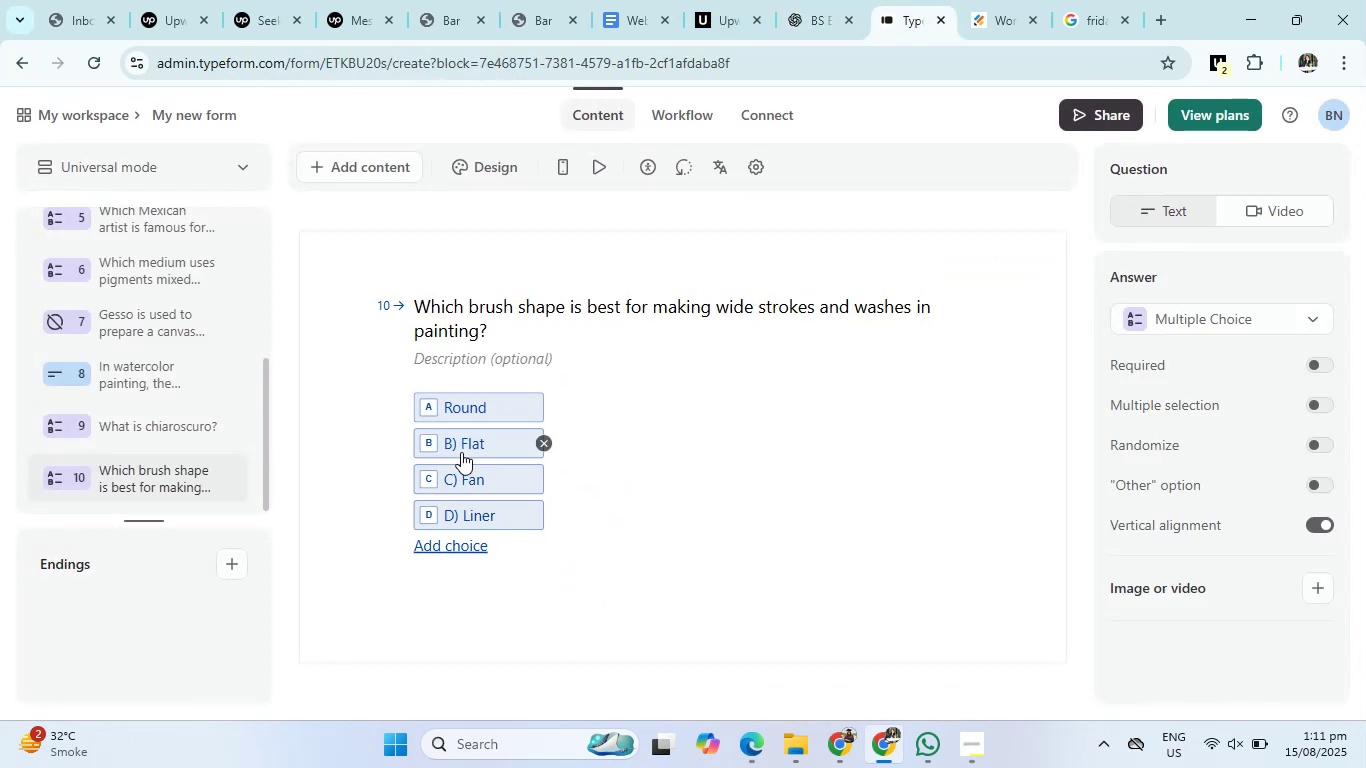 
left_click([461, 449])
 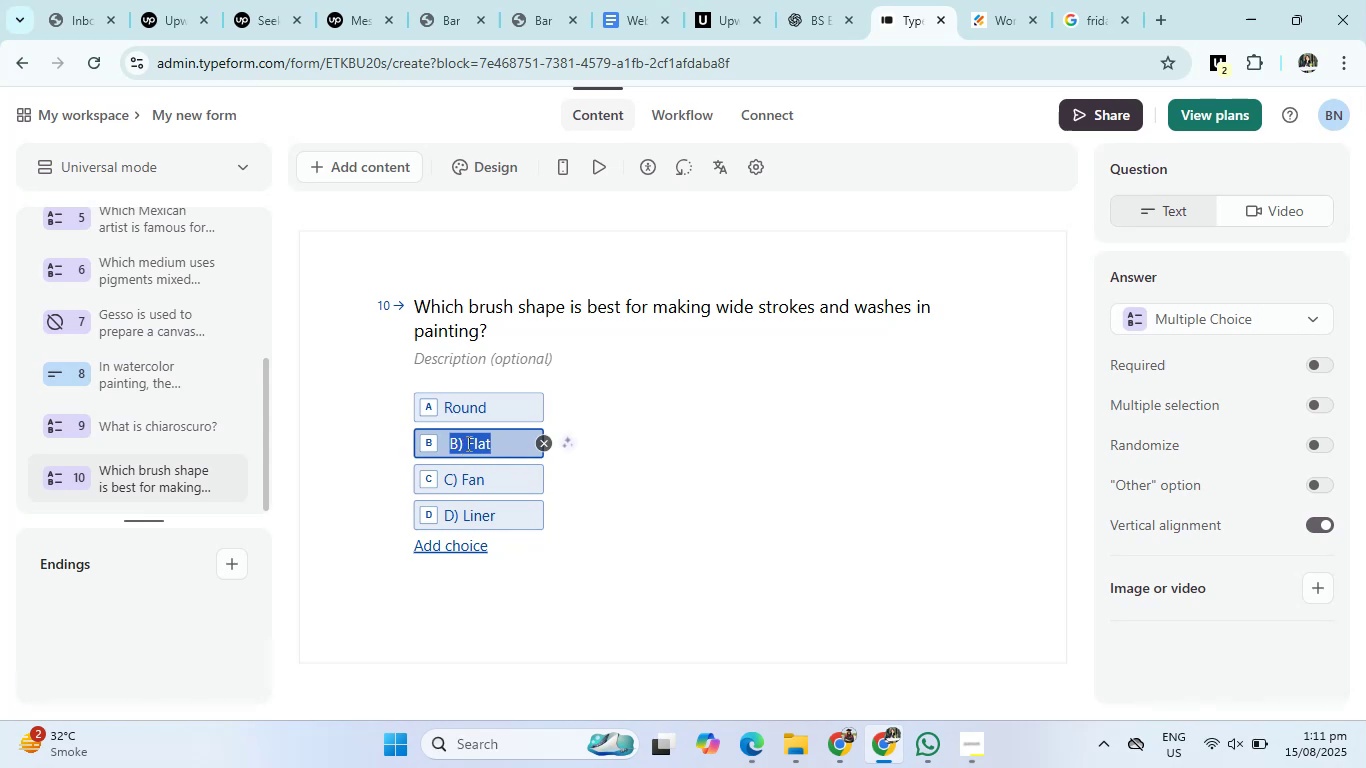 
left_click([468, 442])
 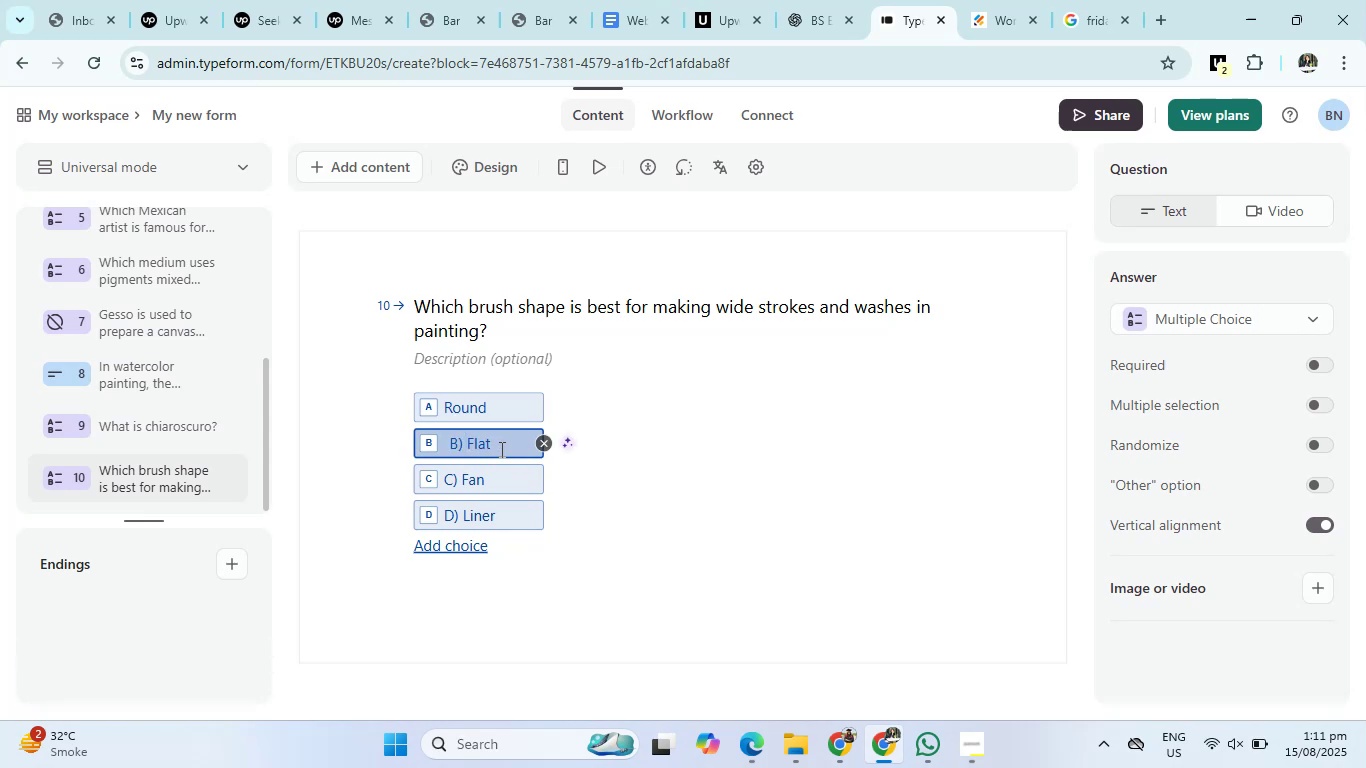 
hold_key(key=Backspace, duration=0.47)
 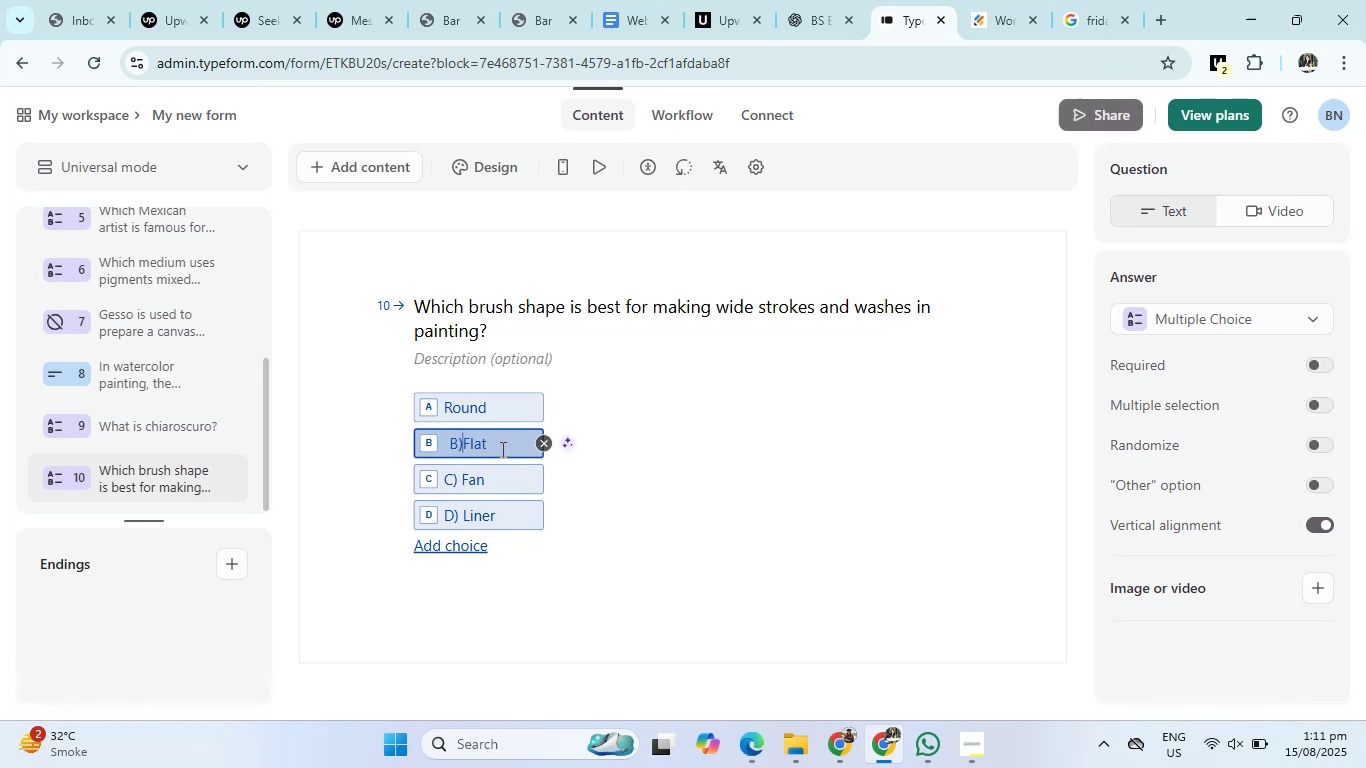 
key(Backspace)
 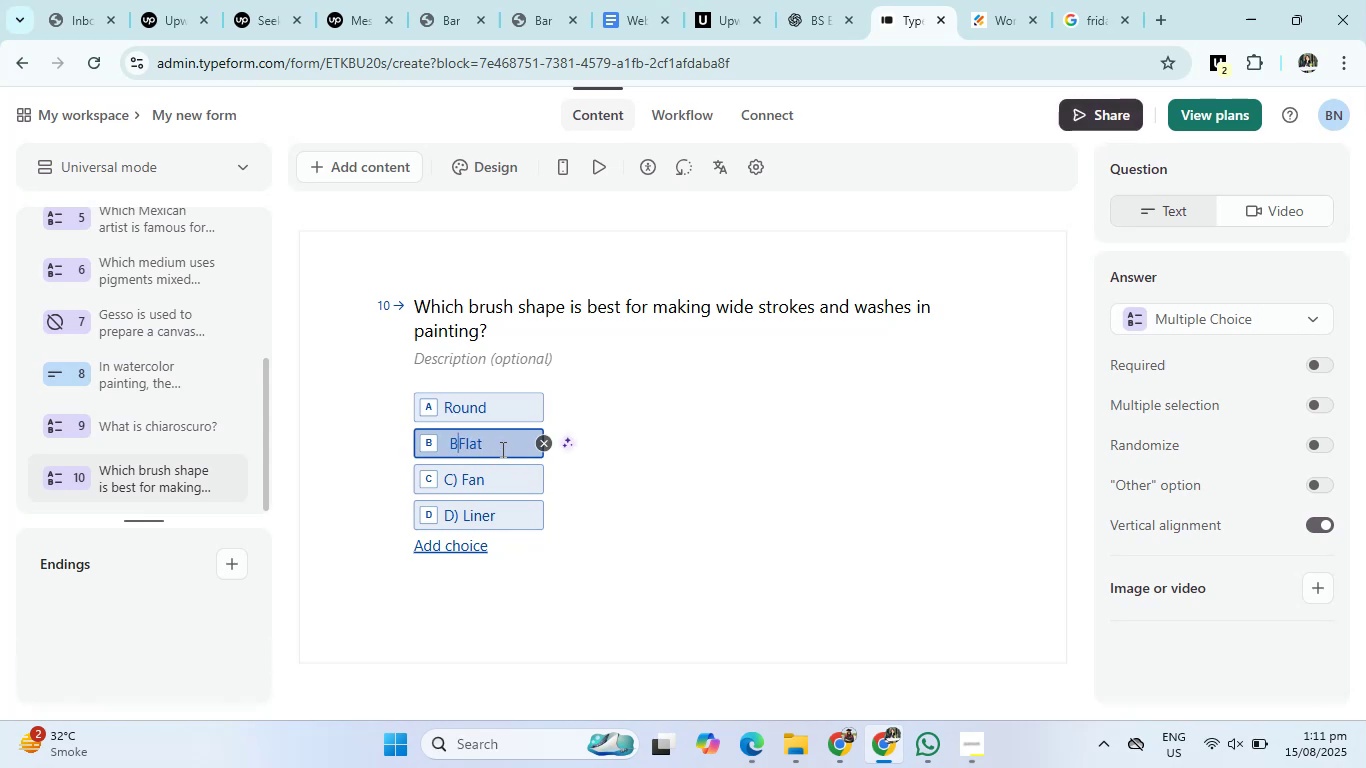 
key(Backspace)
 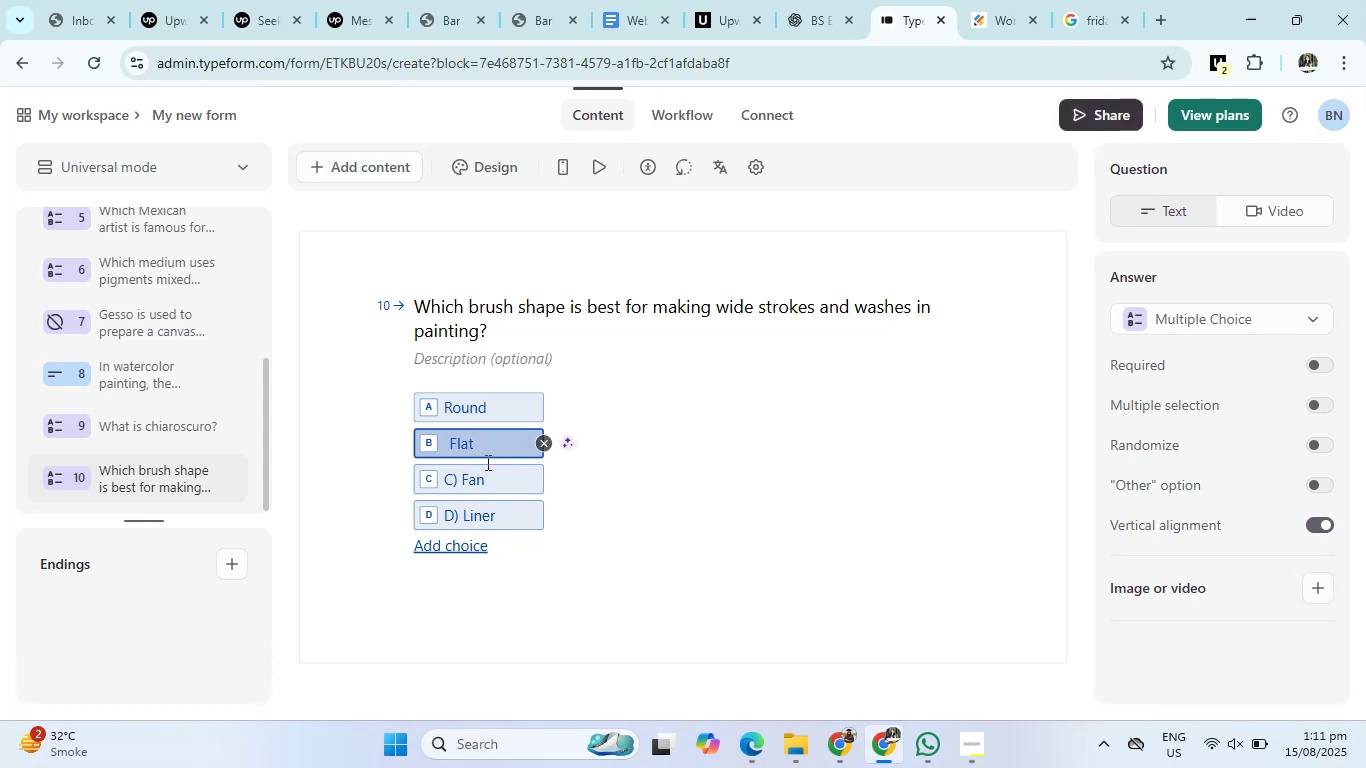 
key(Backspace)
 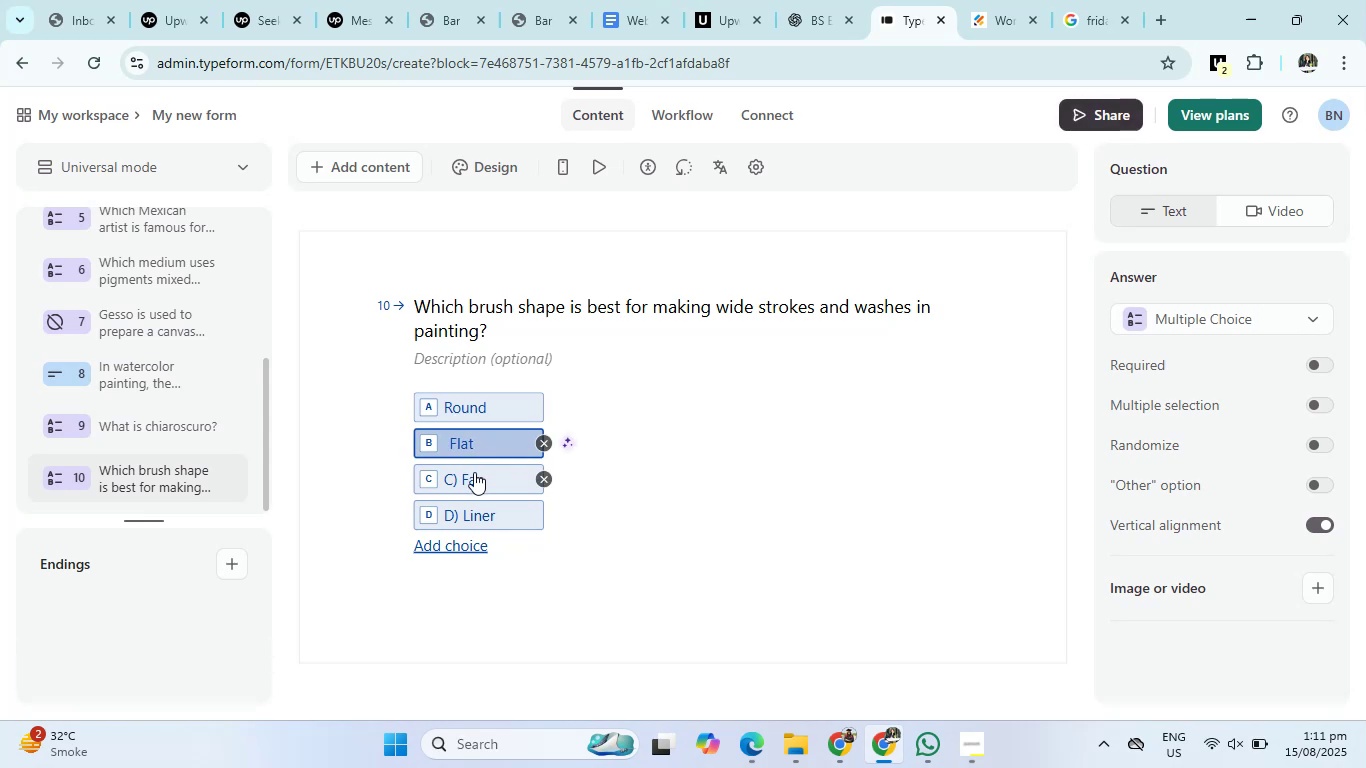 
key(Backspace)
 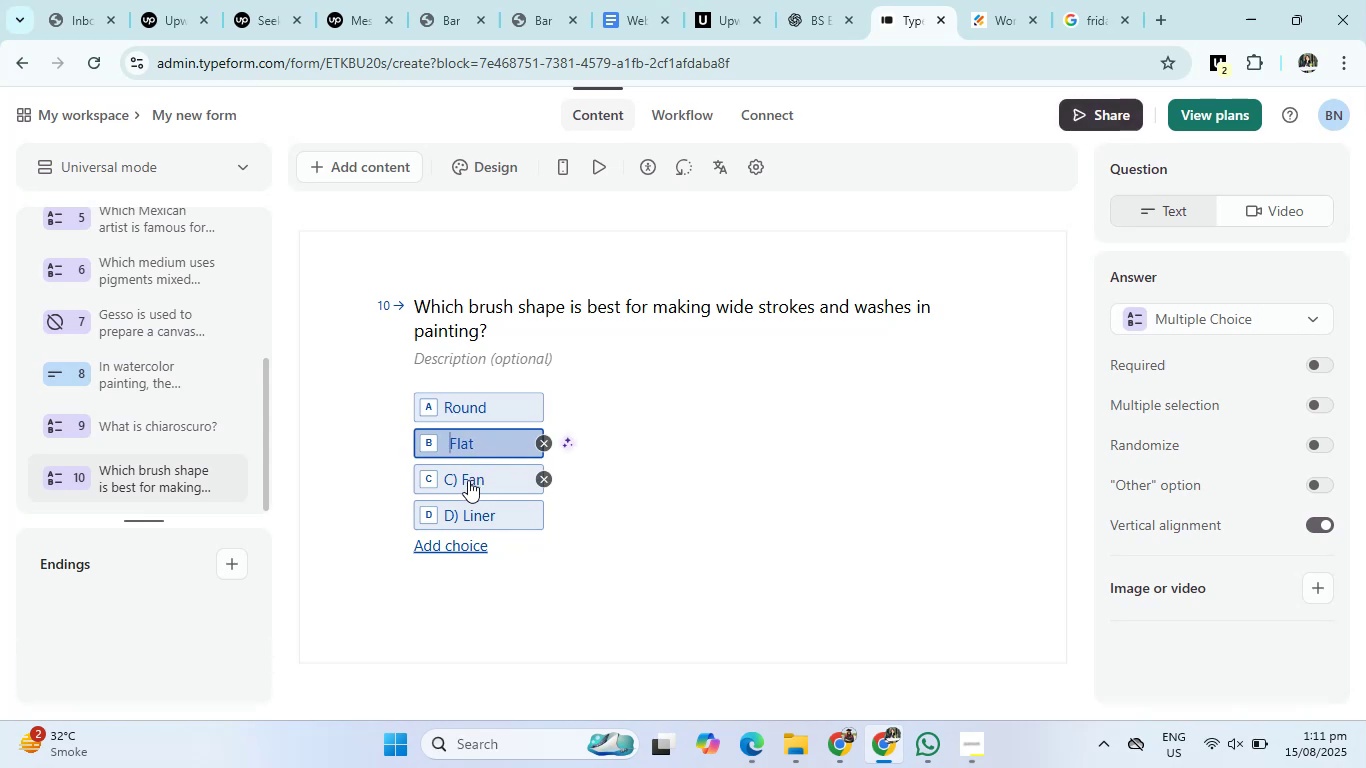 
left_click([468, 480])
 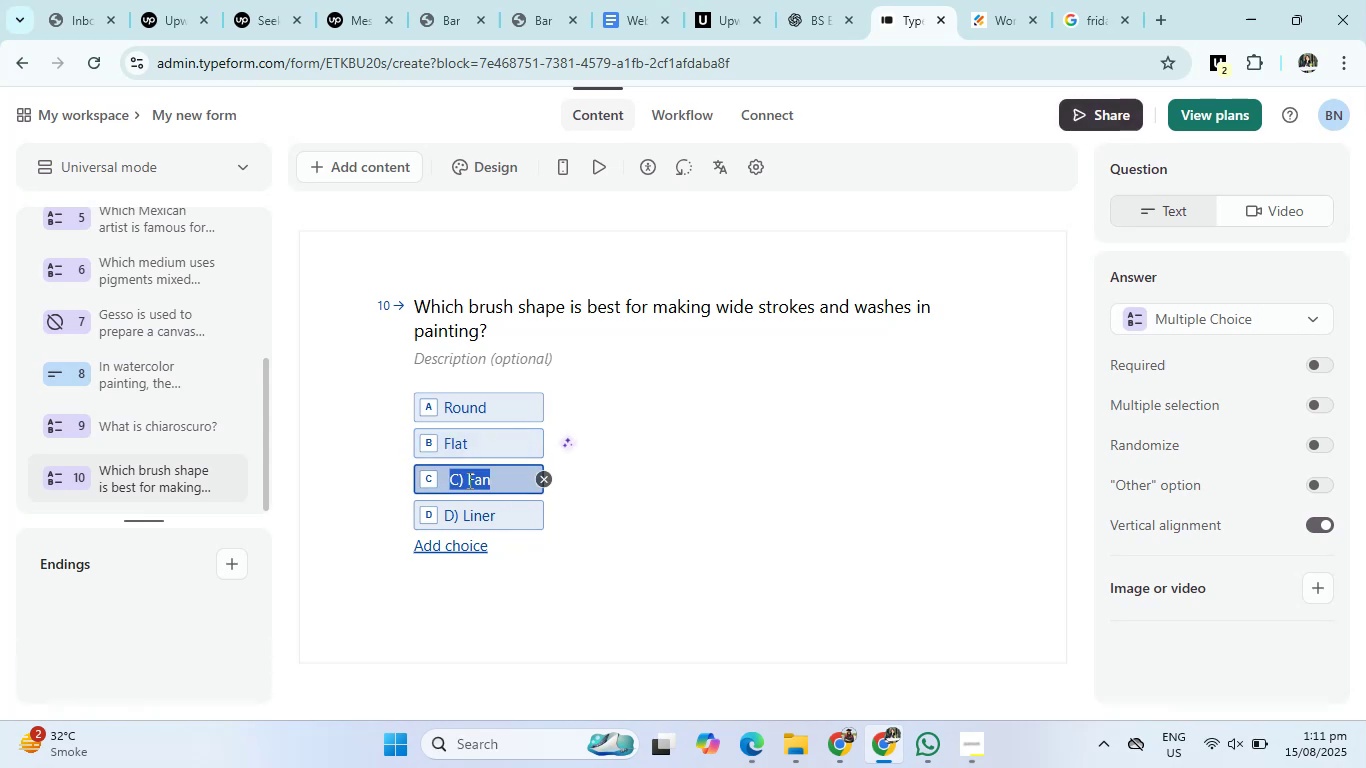 
left_click([468, 480])
 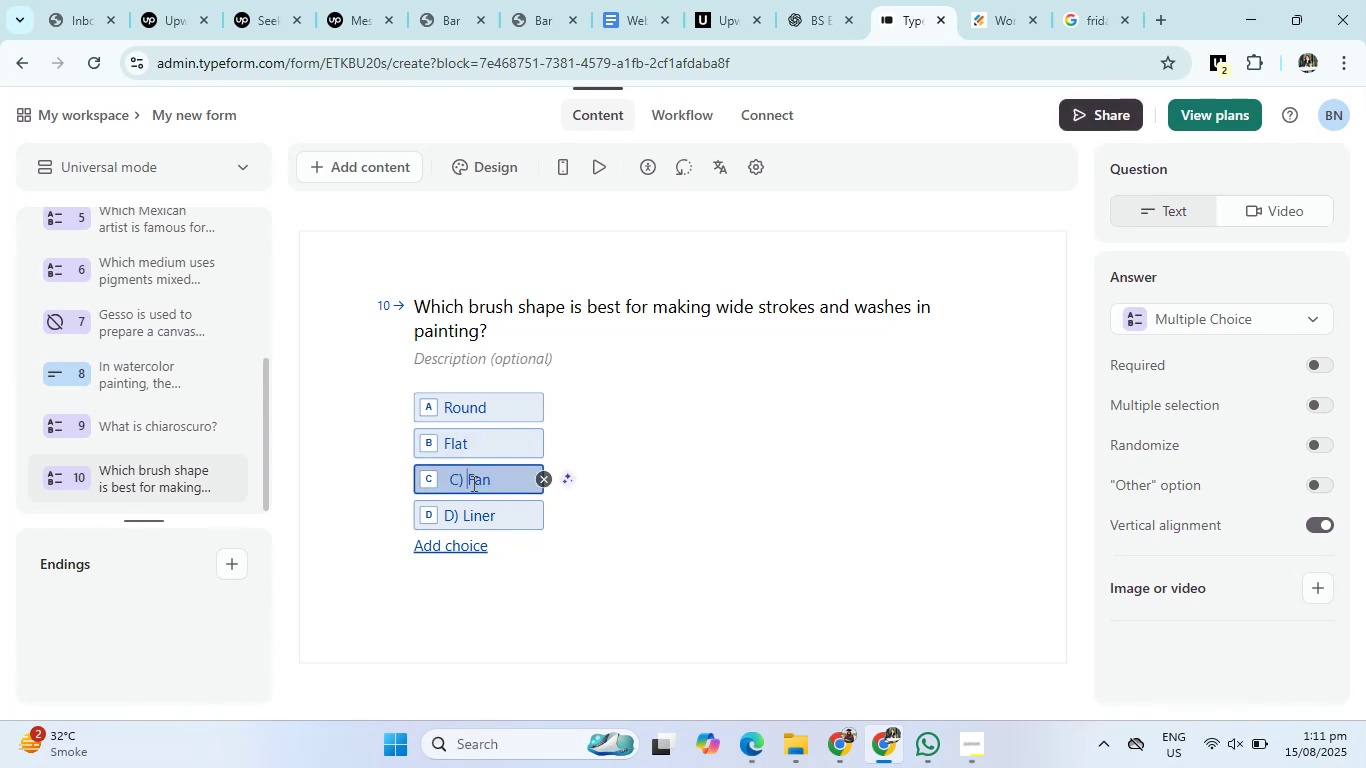 
key(Backspace)
 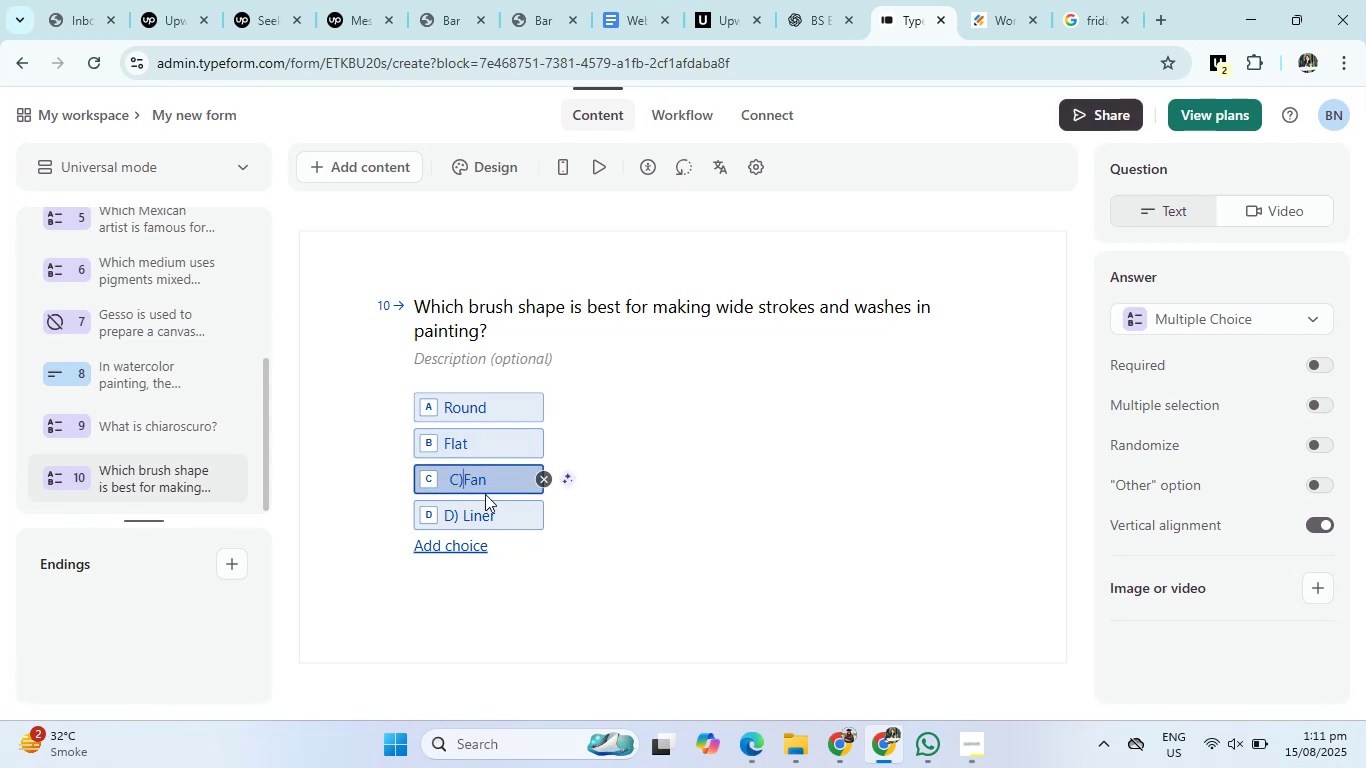 
key(Backspace)
 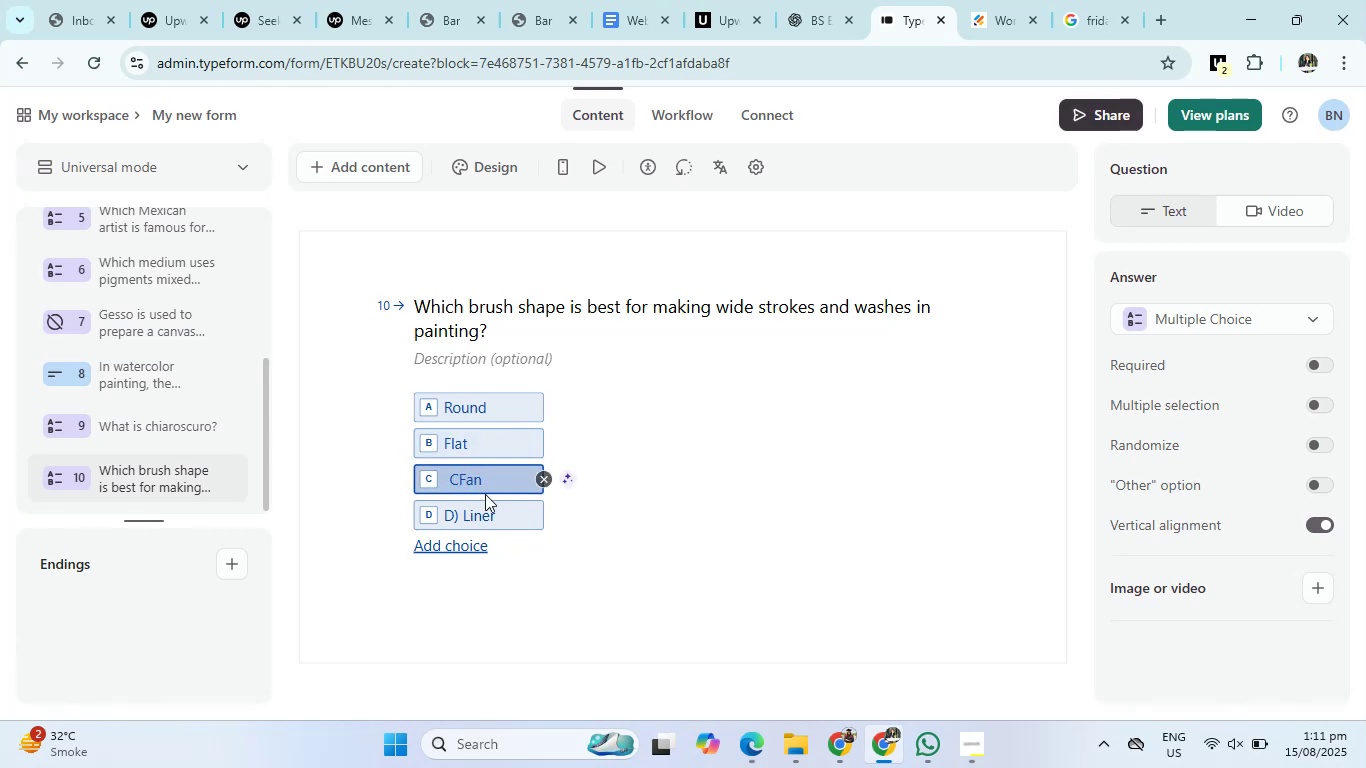 
key(Backspace)
 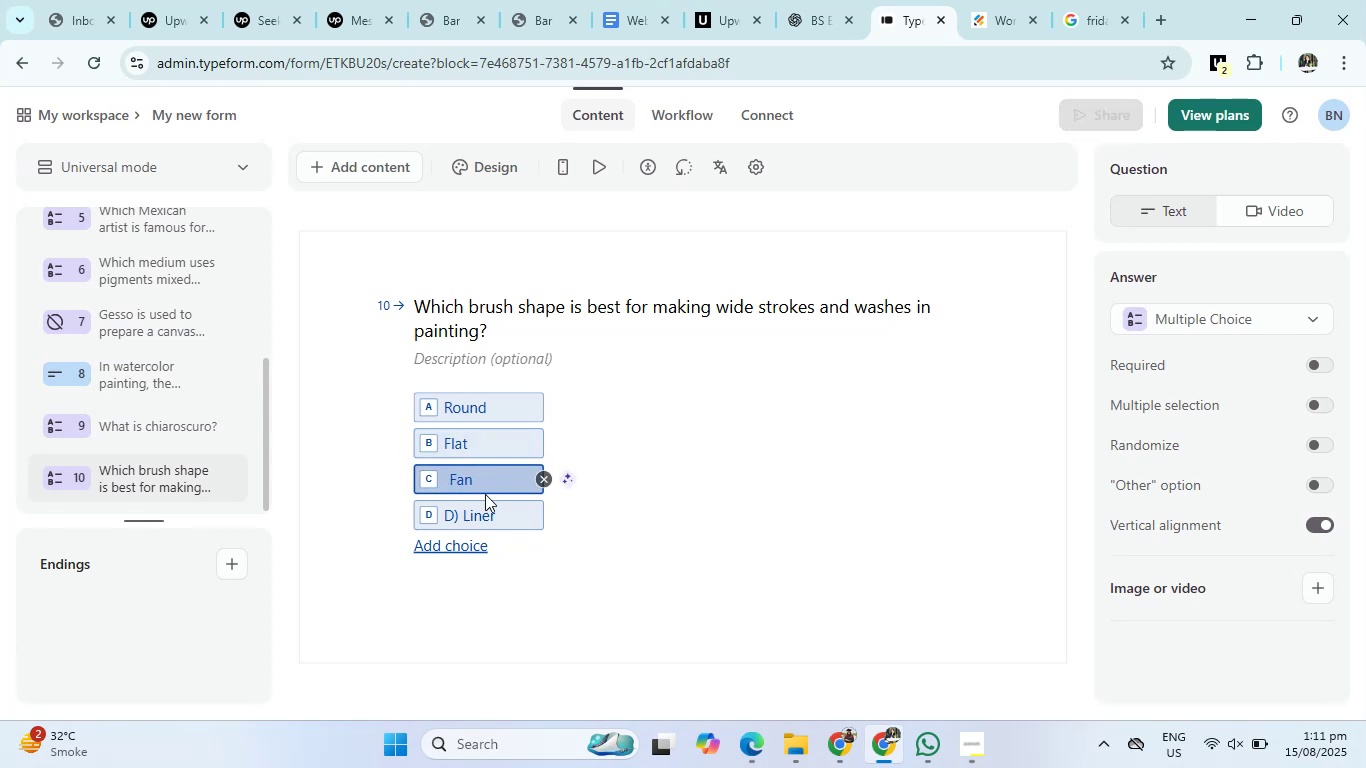 
key(Backspace)
 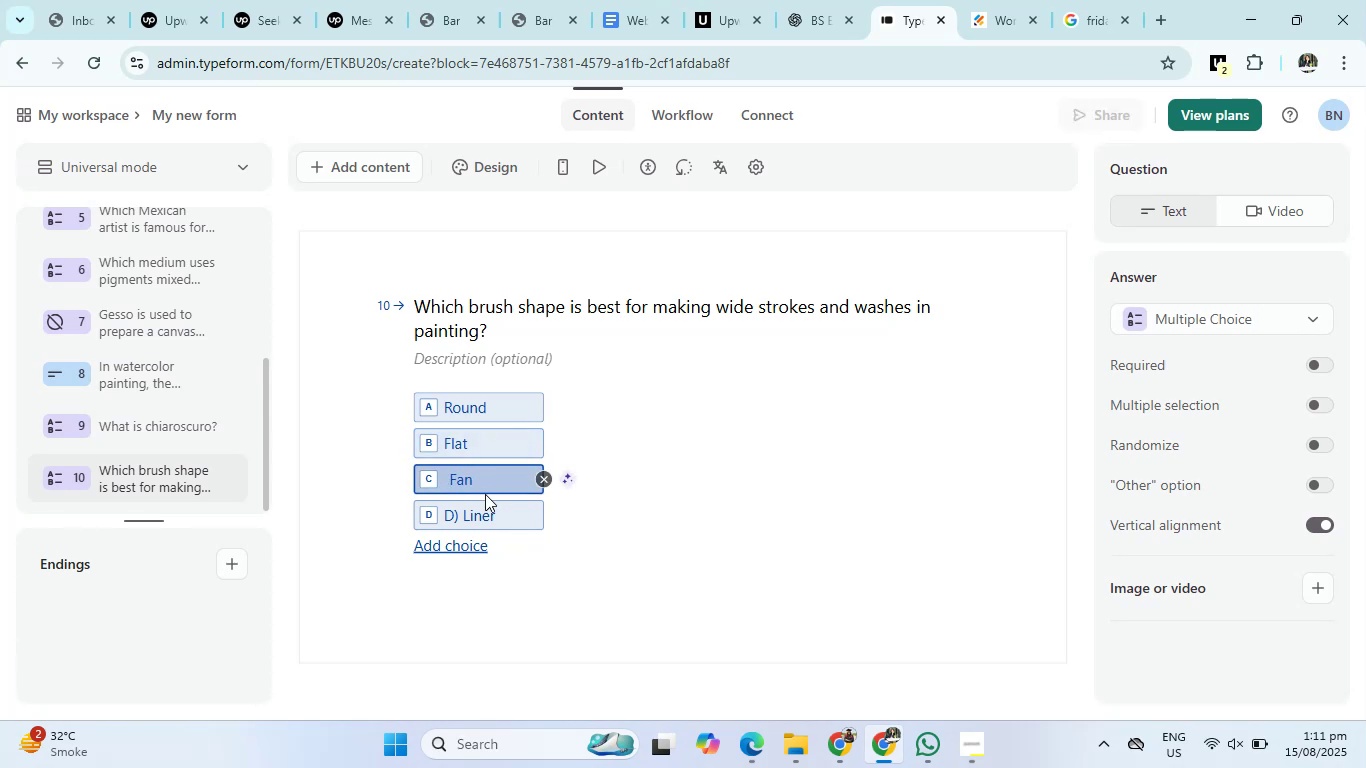 
key(Backspace)
 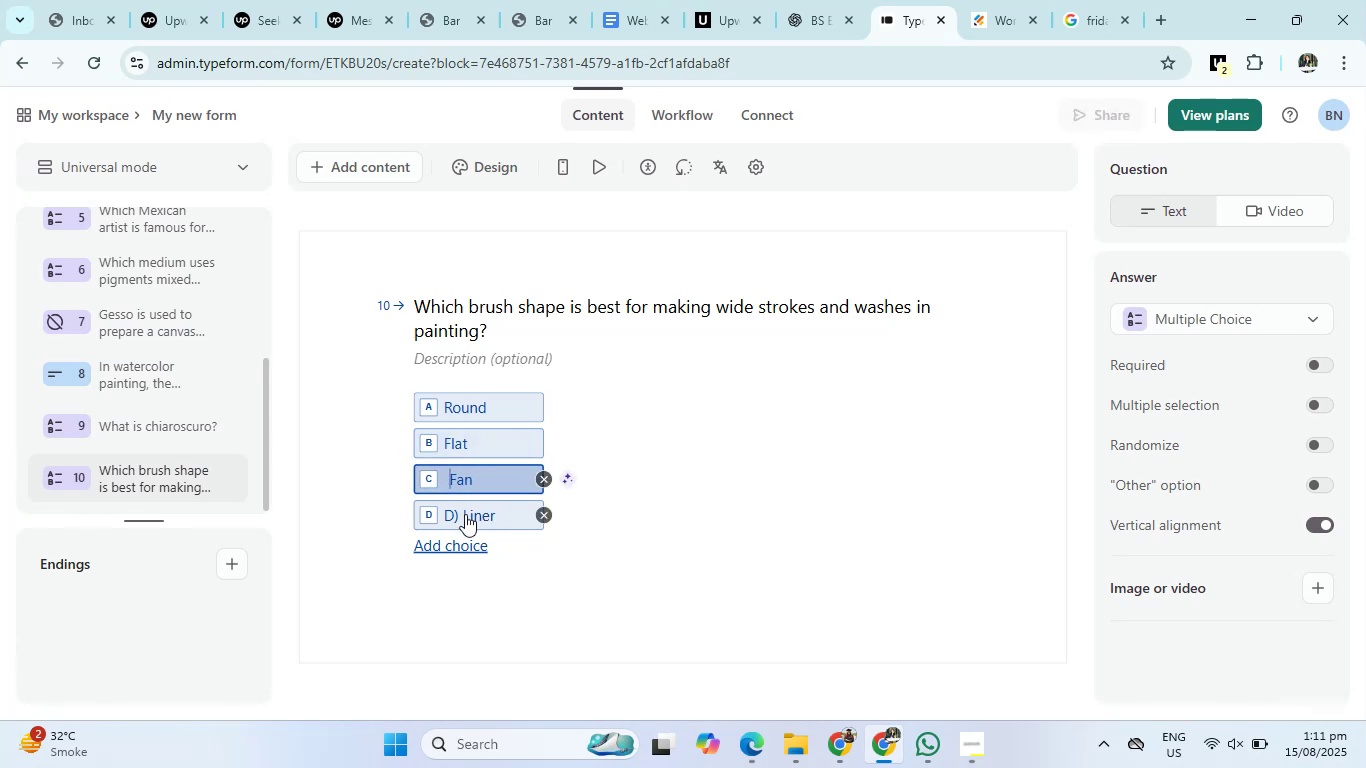 
left_click([465, 514])
 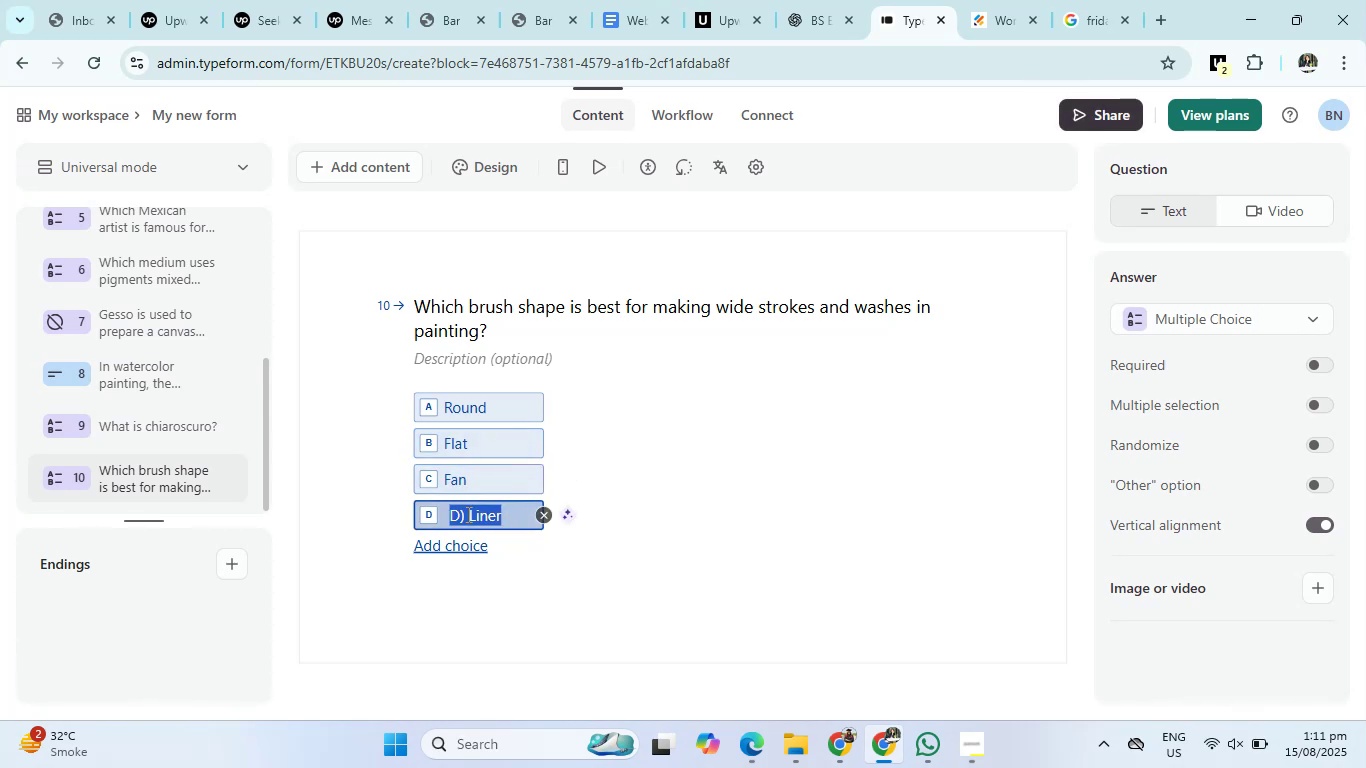 
left_click([469, 514])
 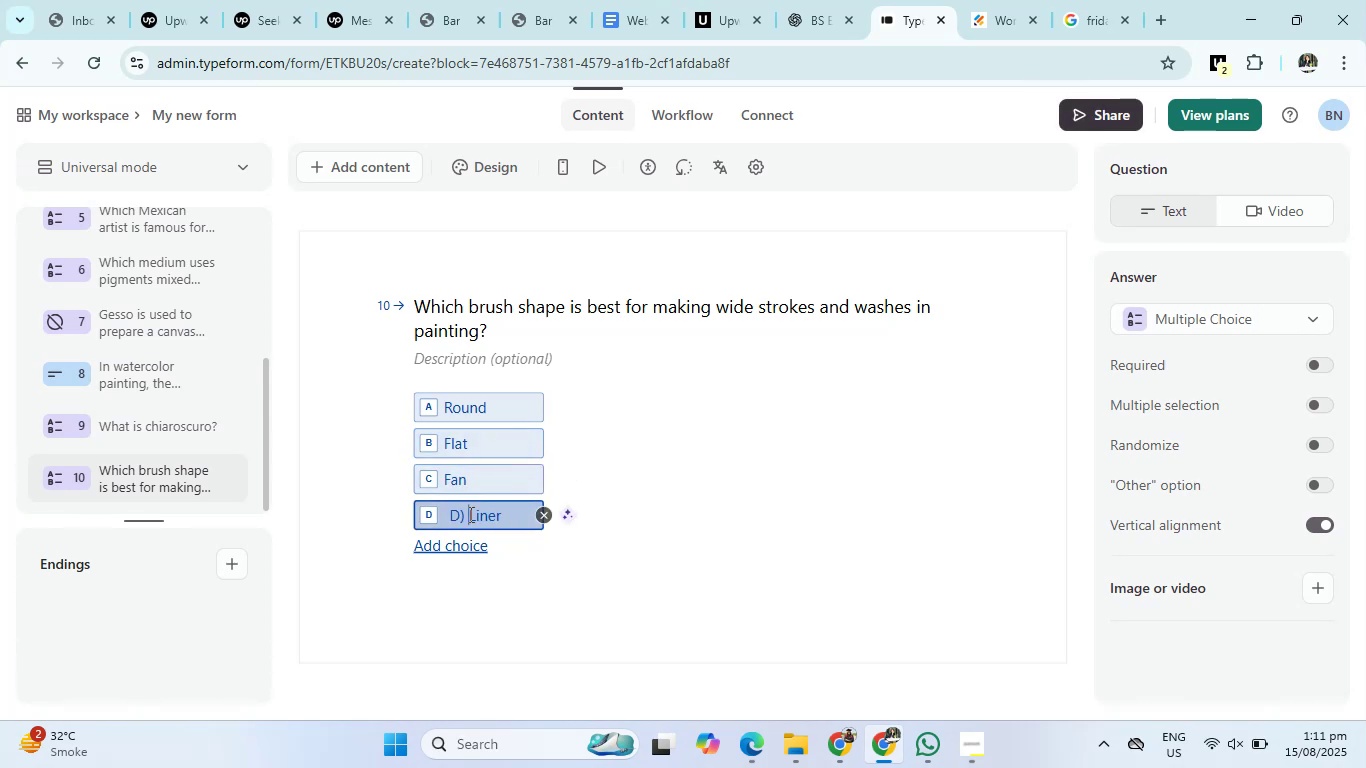 
key(Backspace)
 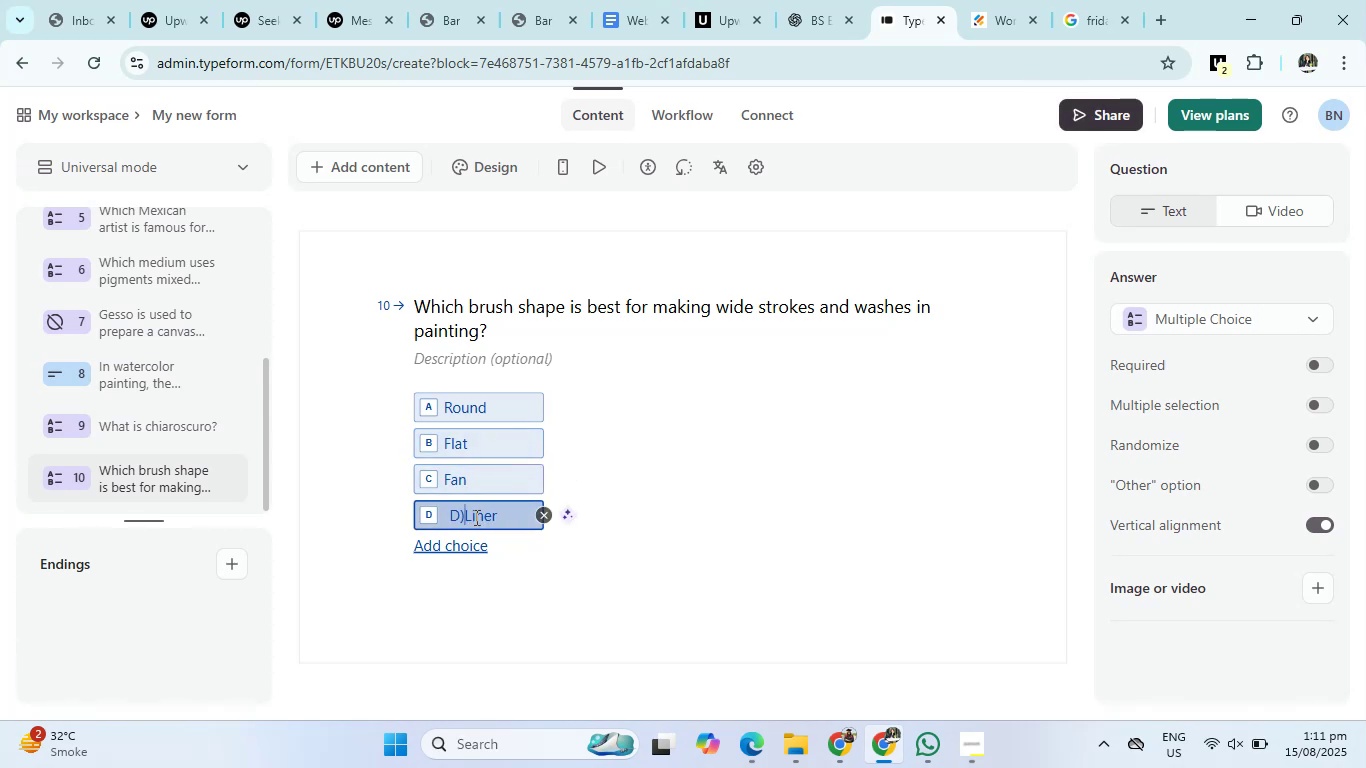 
key(Backspace)
 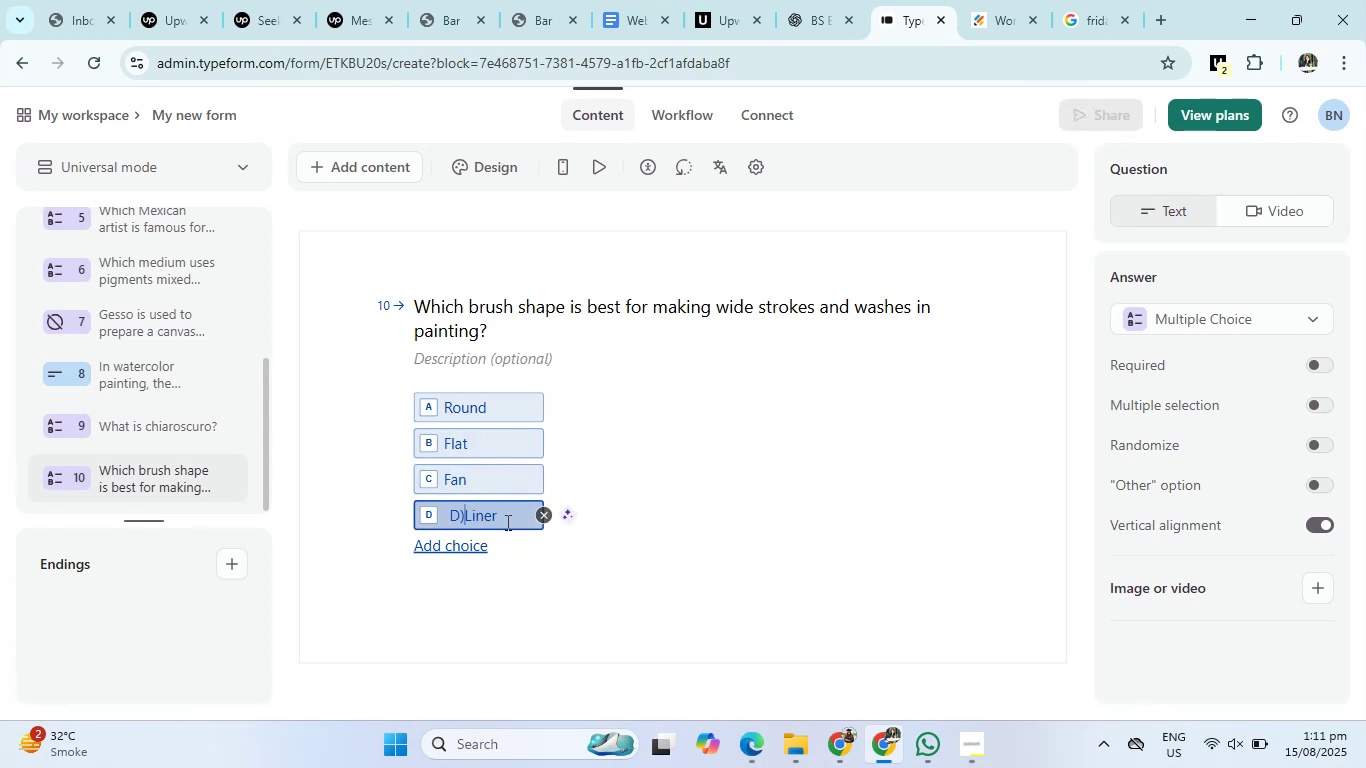 
key(Backspace)
 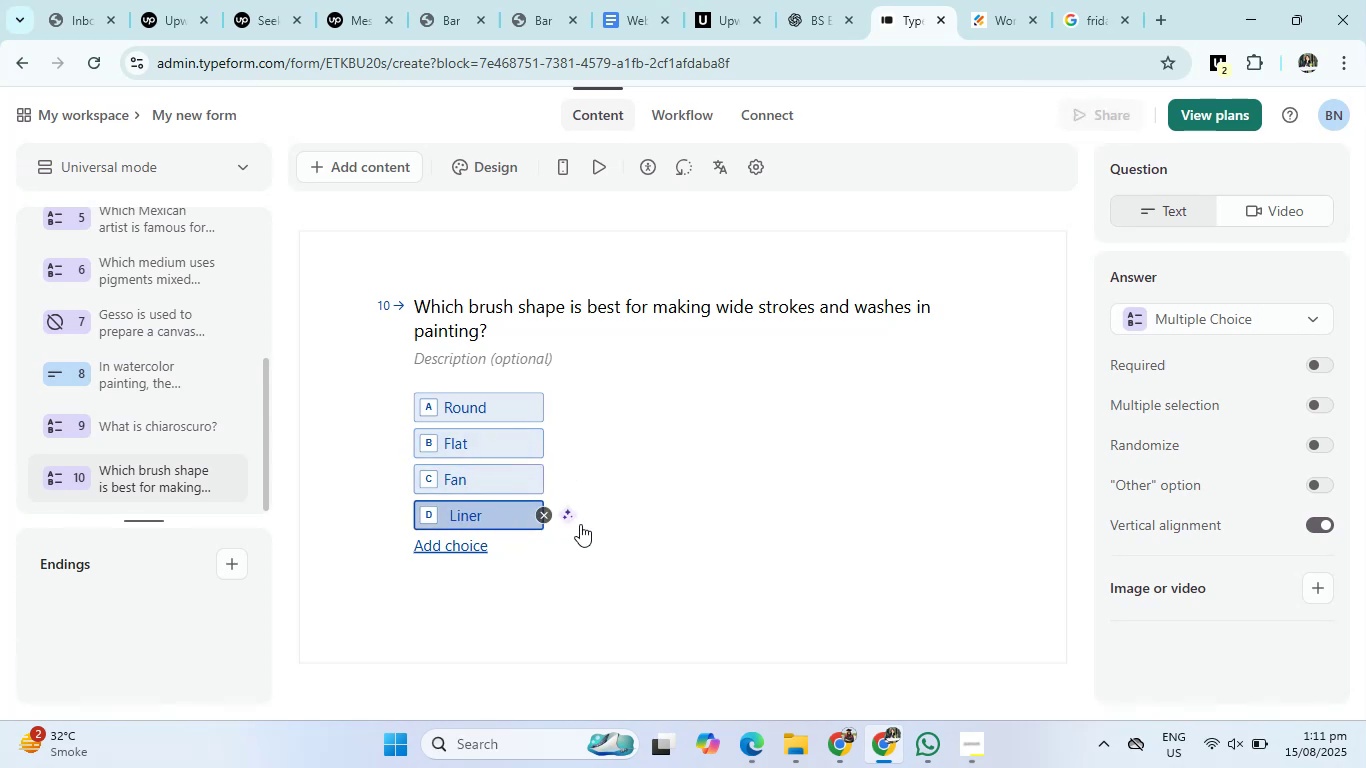 
key(Backspace)
 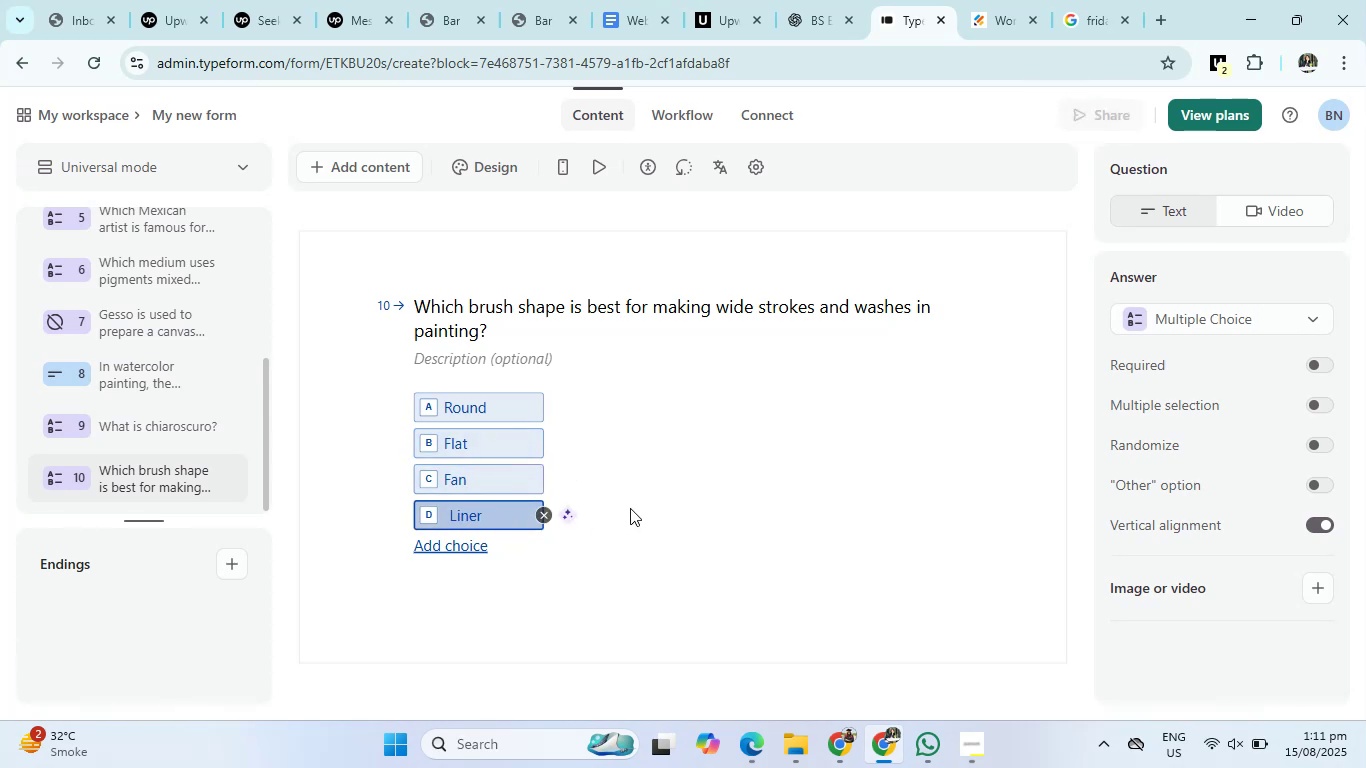 
key(Backspace)
 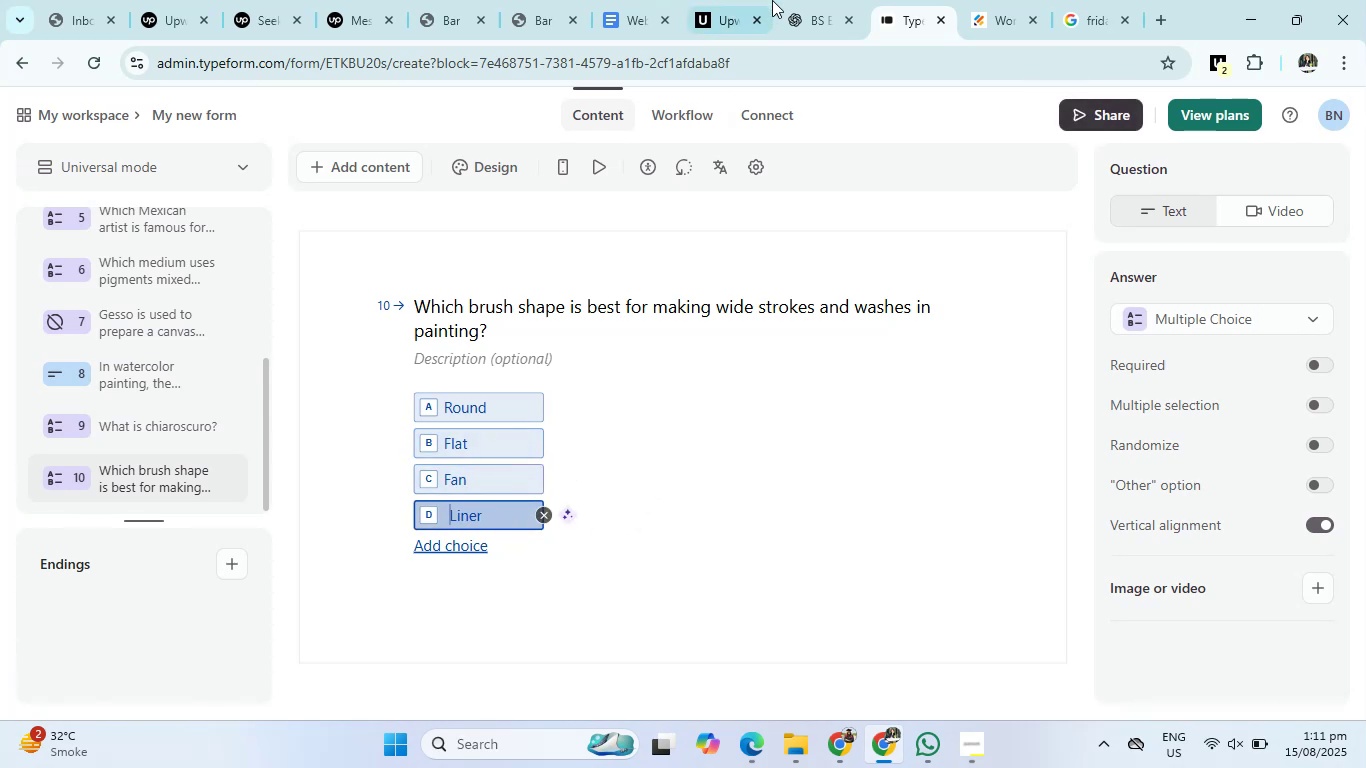 
left_click([802, 0])
 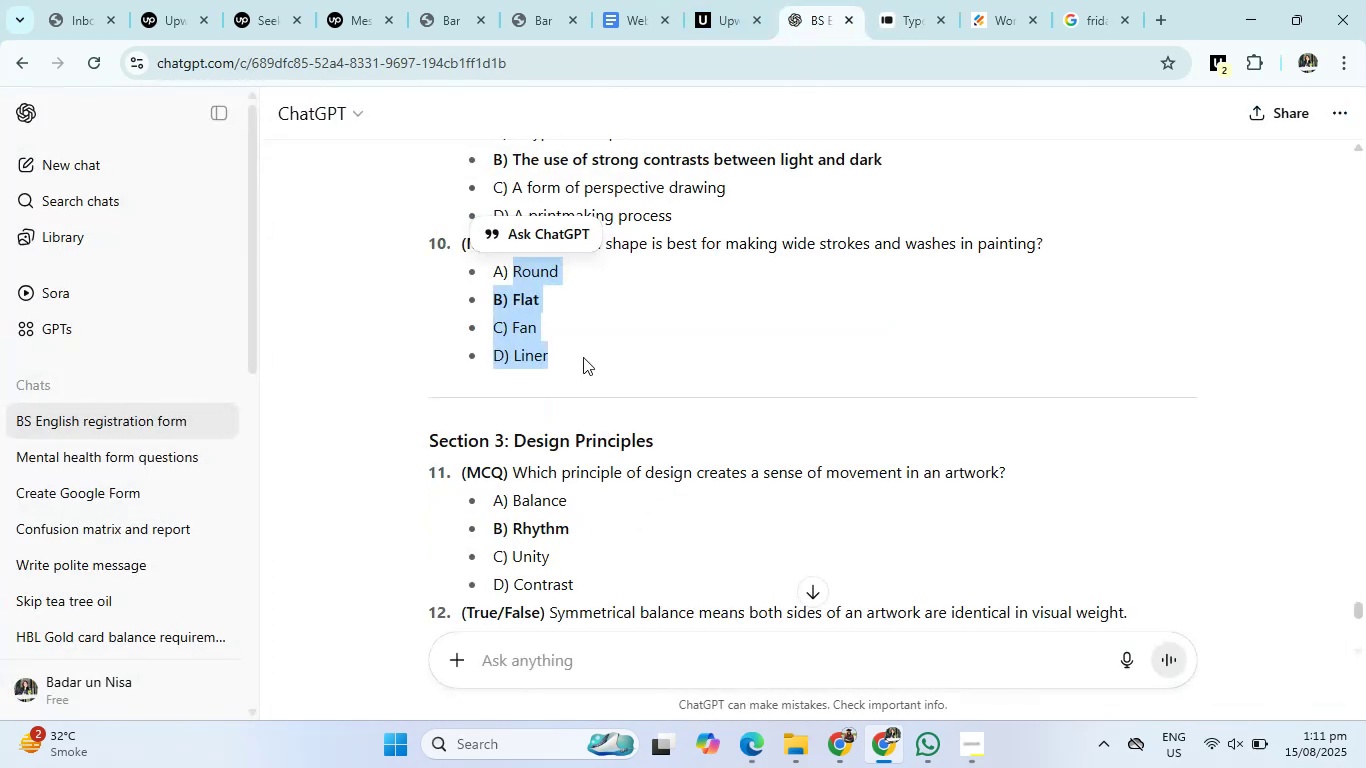 
scroll: coordinate [525, 427], scroll_direction: down, amount: 2.0
 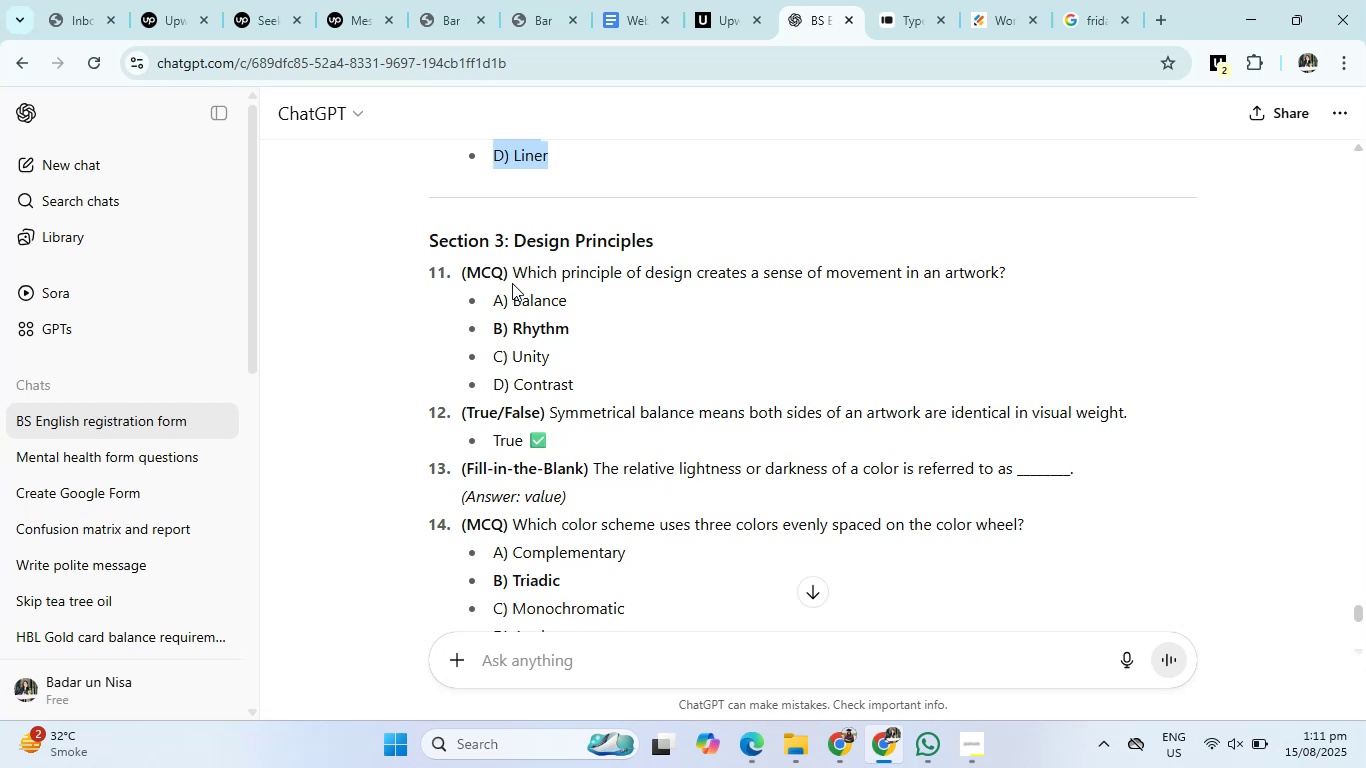 
left_click_drag(start_coordinate=[516, 280], to_coordinate=[1028, 279])
 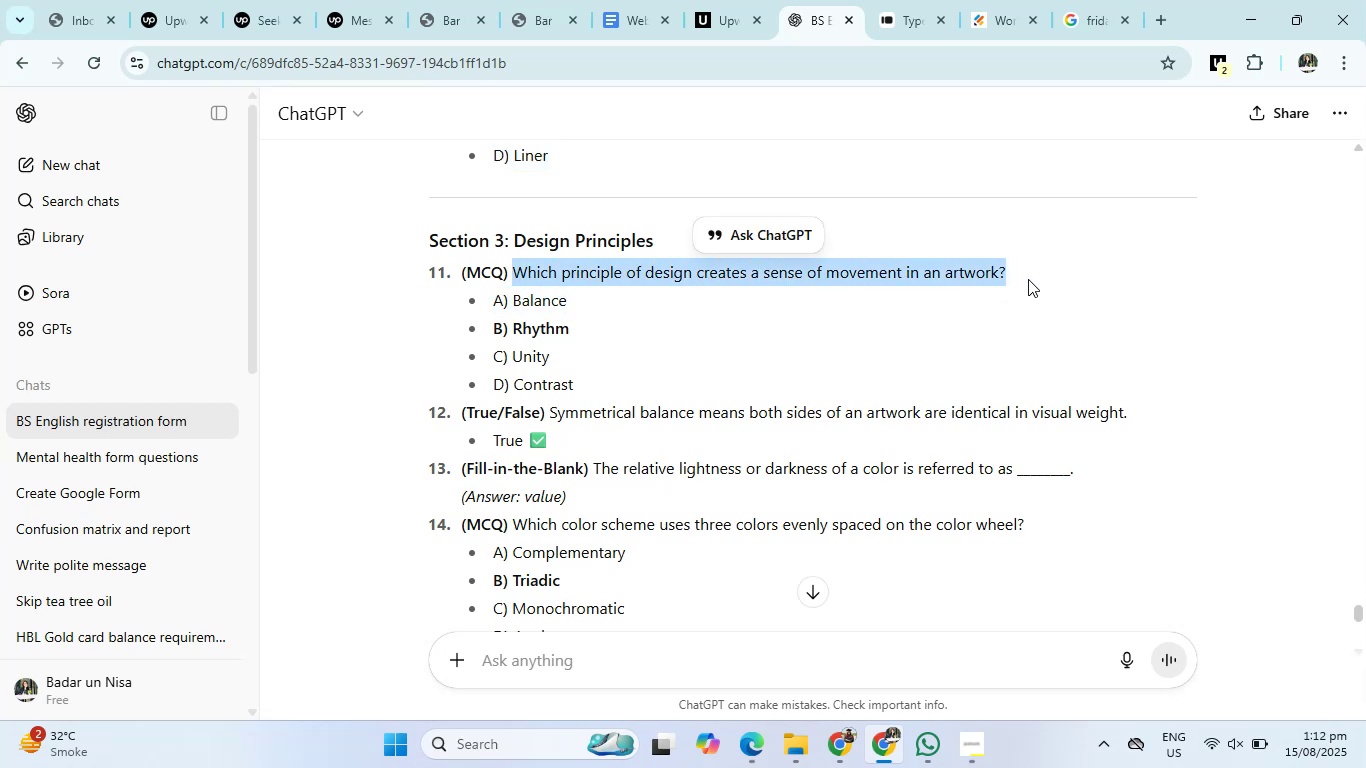 
key(Control+C)
 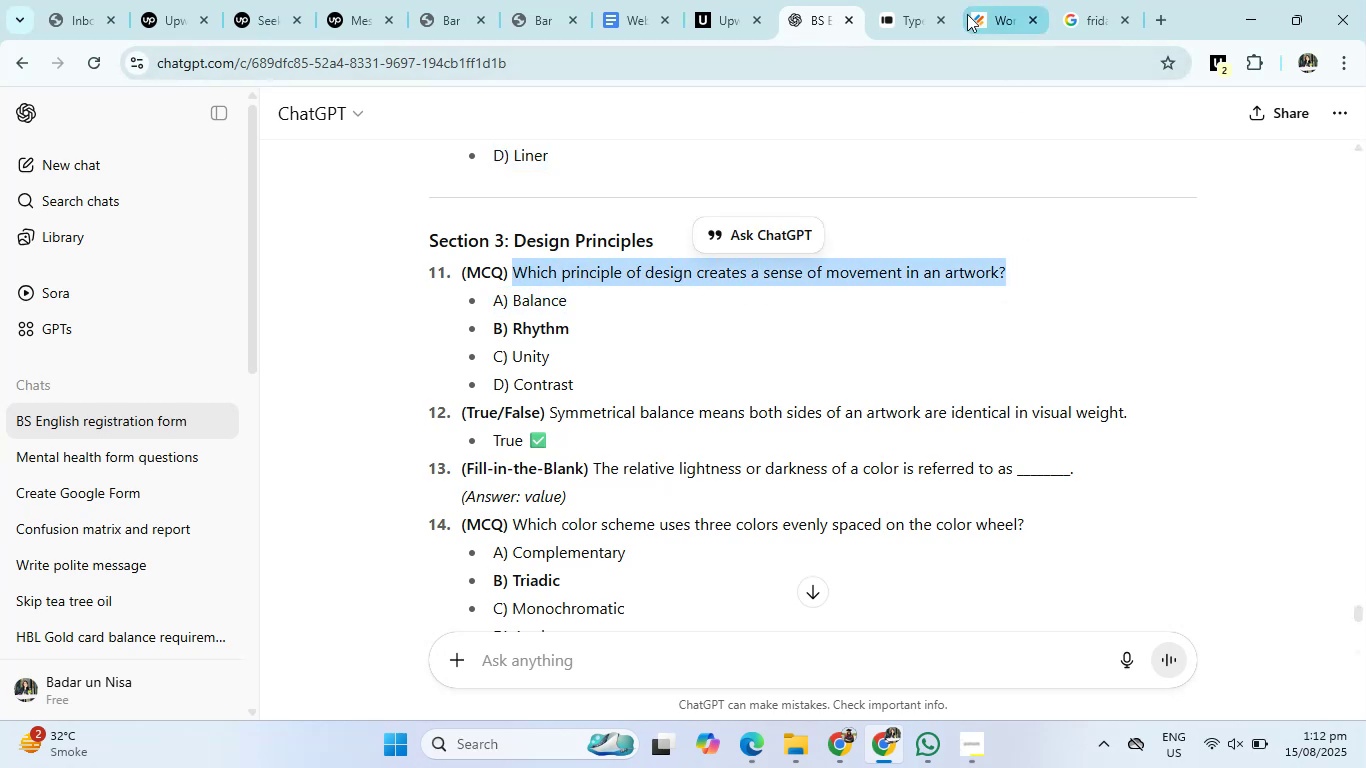 
left_click([916, 0])
 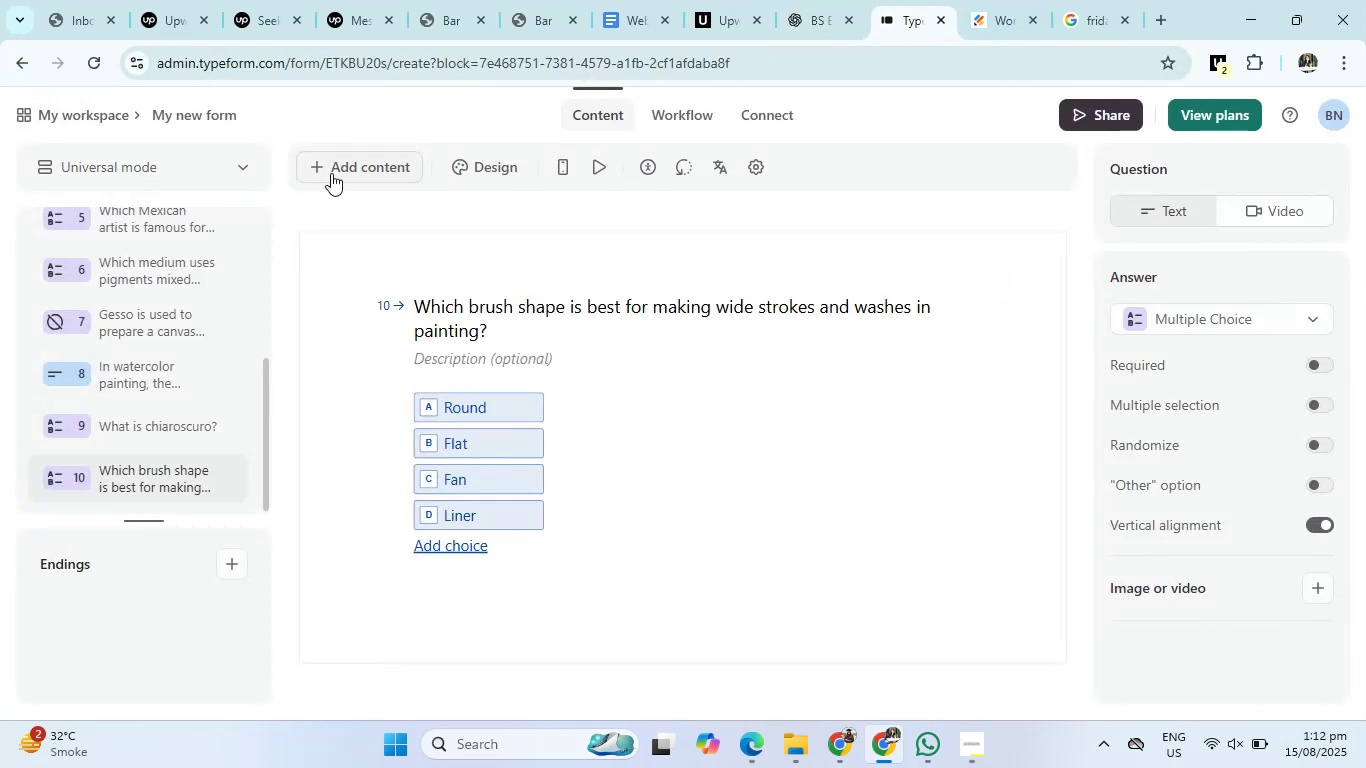 
left_click([331, 173])
 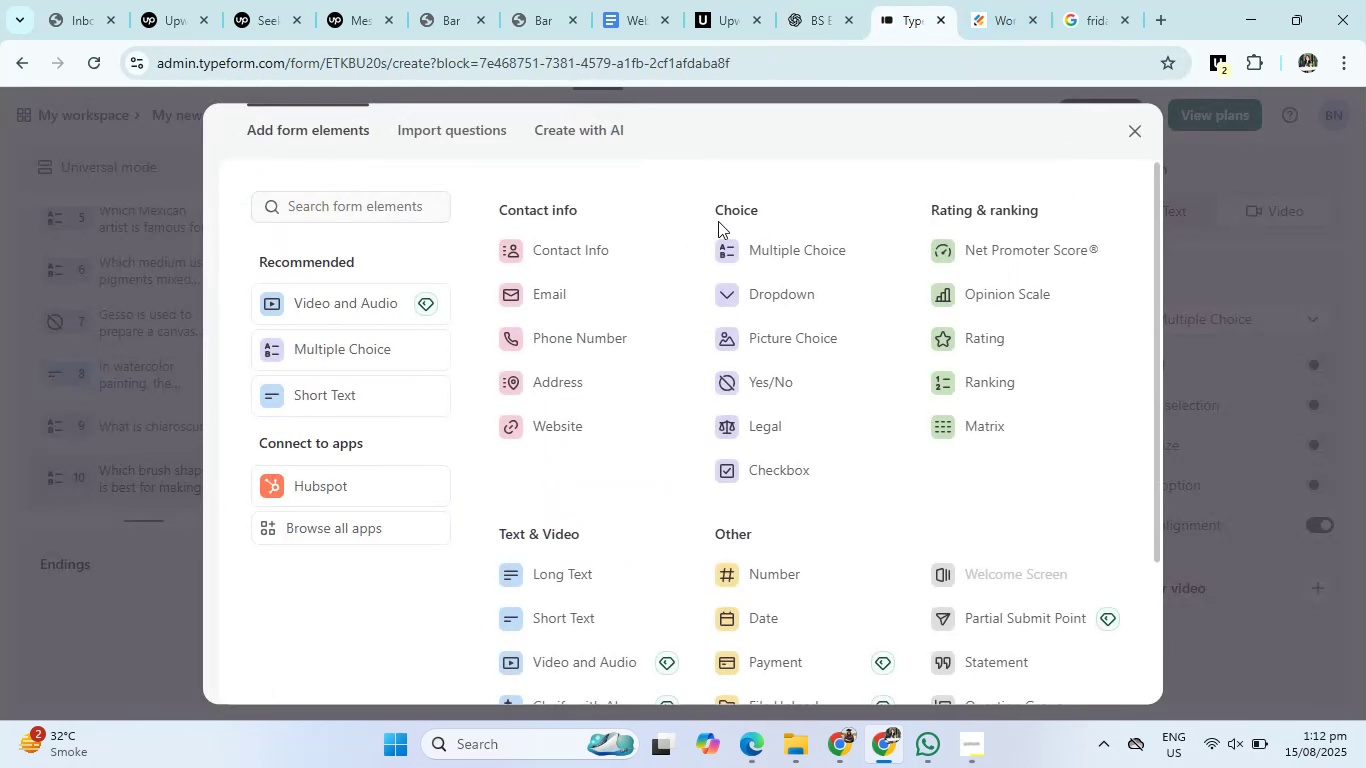 
left_click([746, 243])
 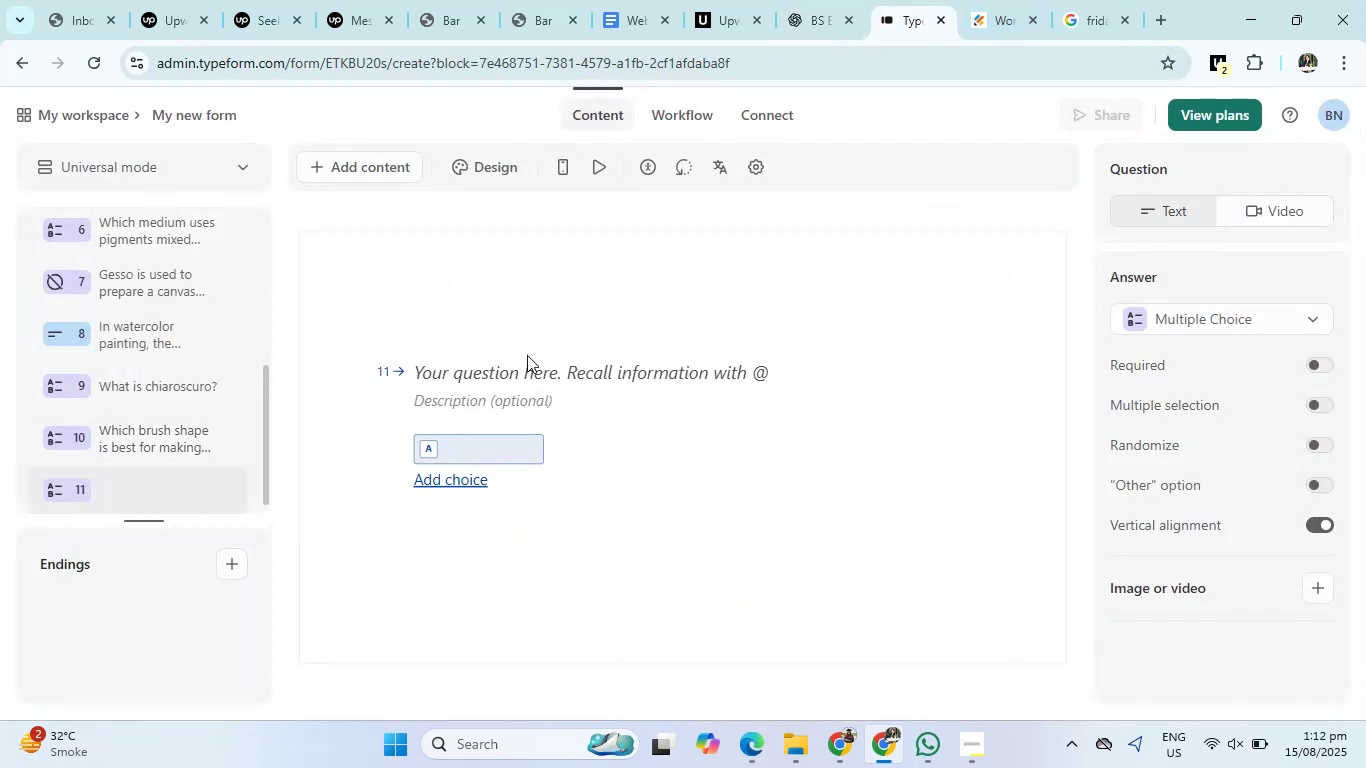 
left_click([523, 366])
 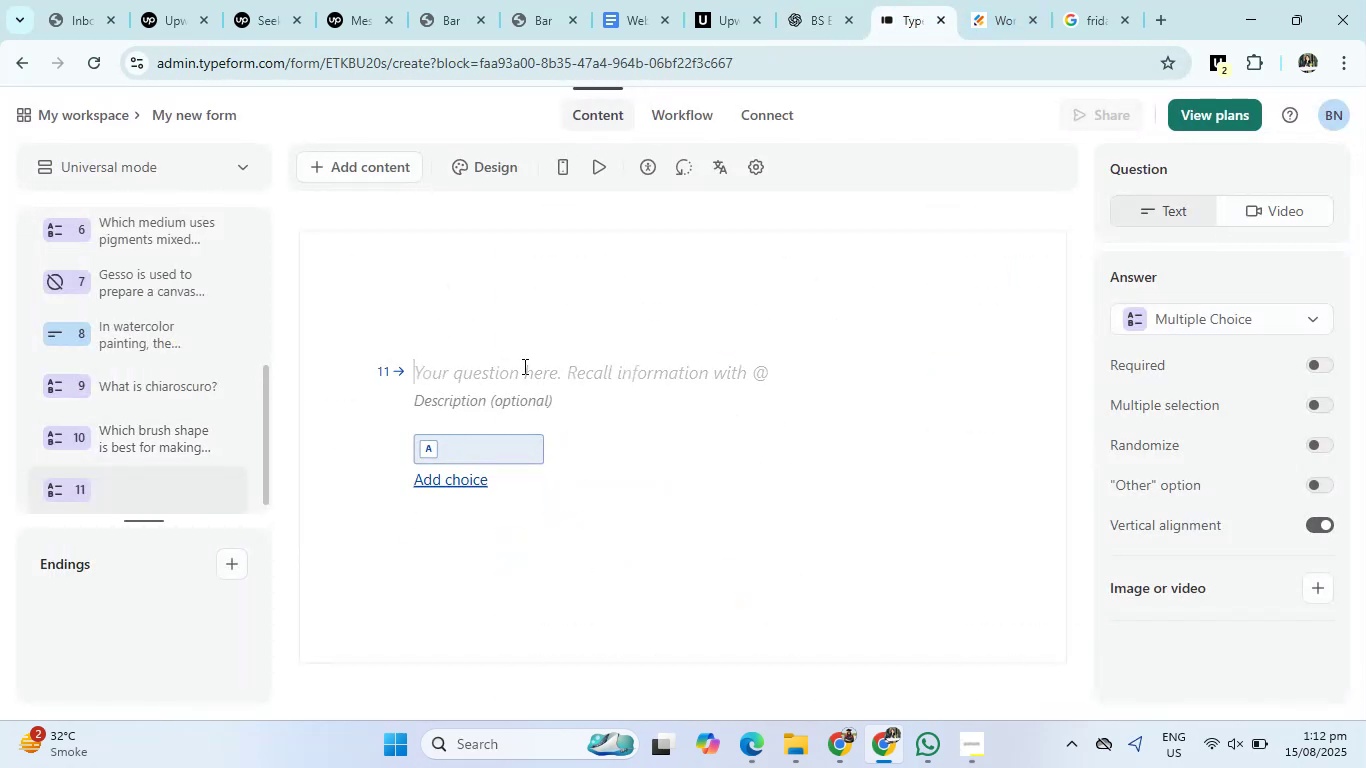 
key(Control+V)
 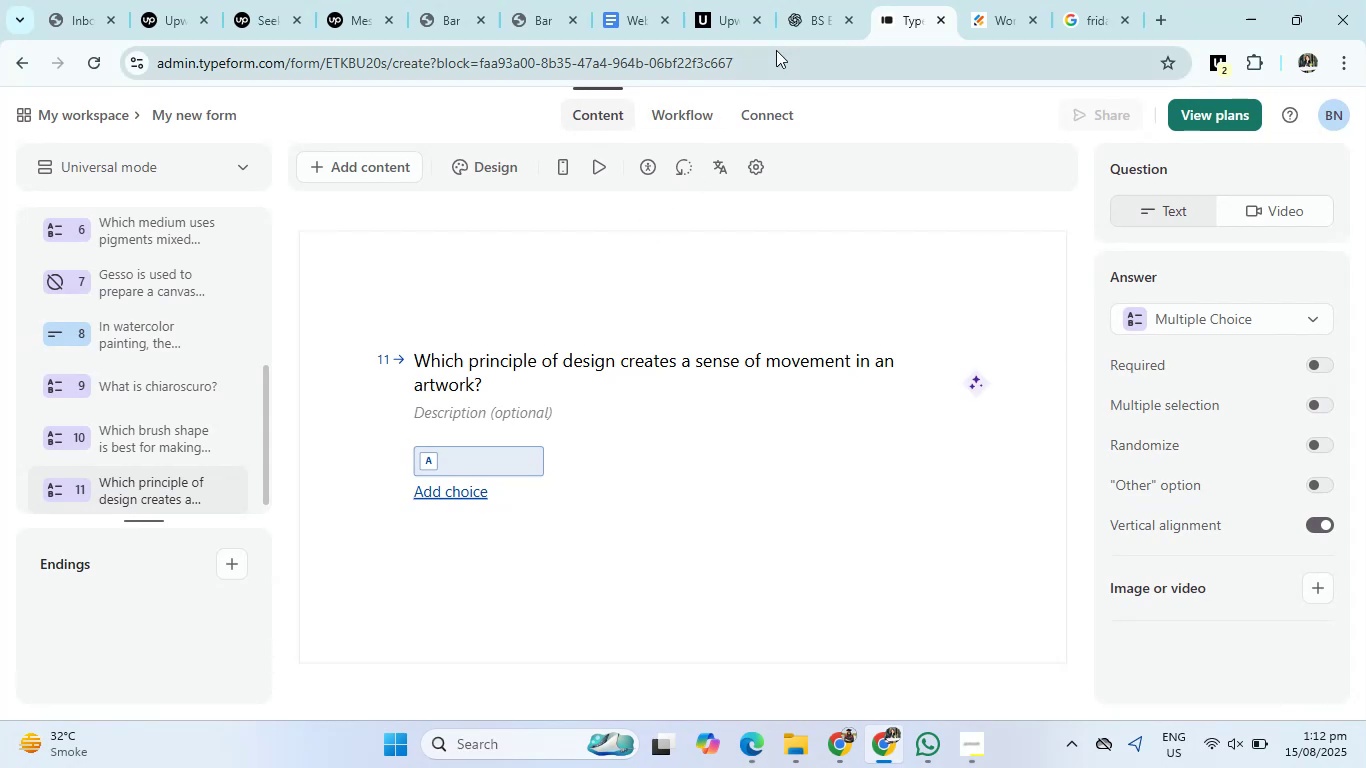 
left_click([797, 21])
 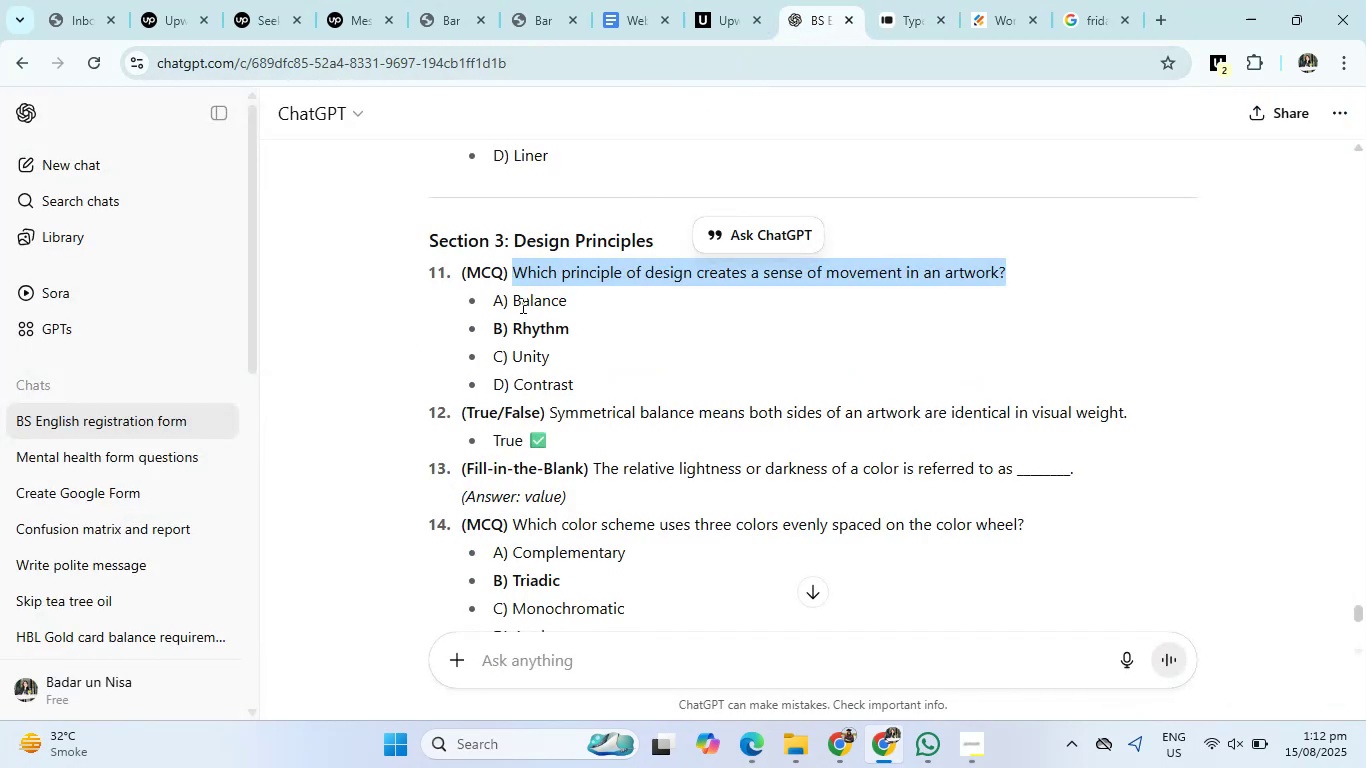 
left_click_drag(start_coordinate=[511, 298], to_coordinate=[572, 374])
 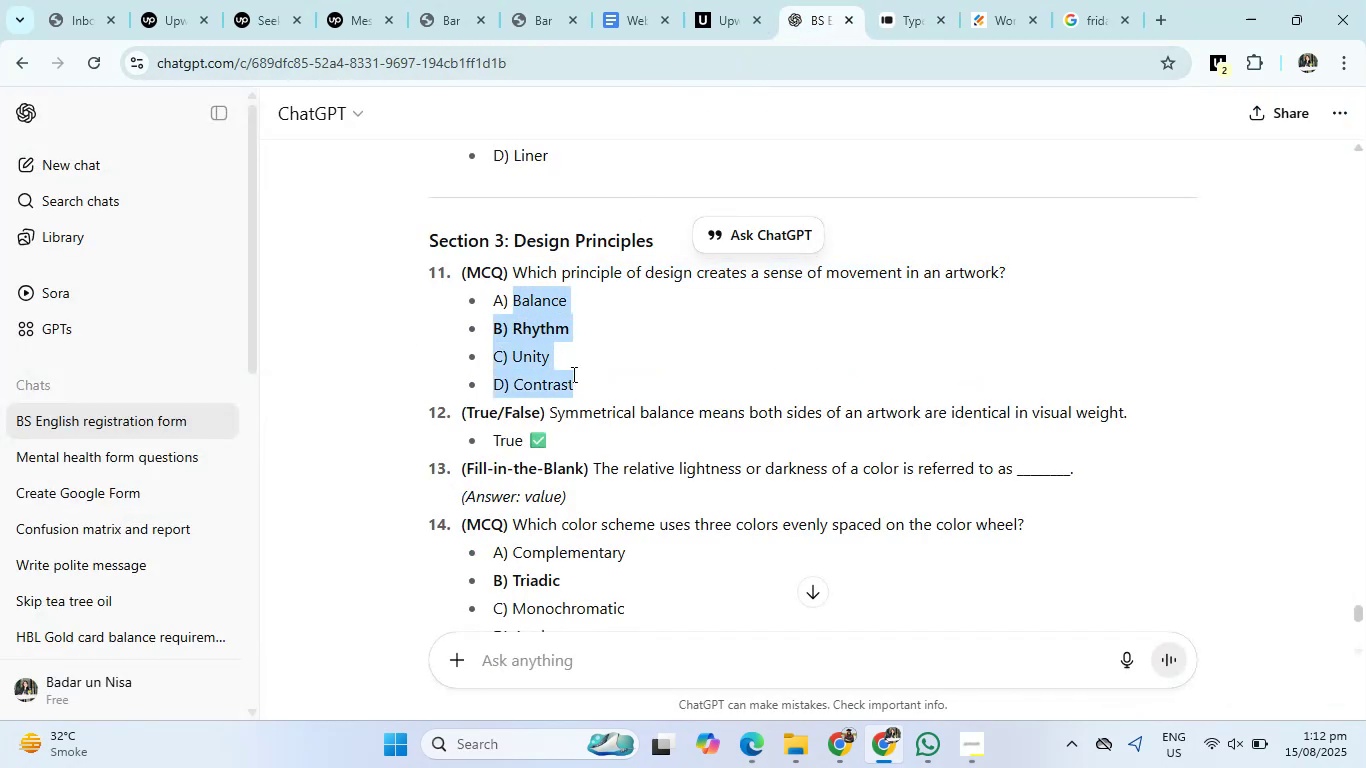 
key(Control+C)
 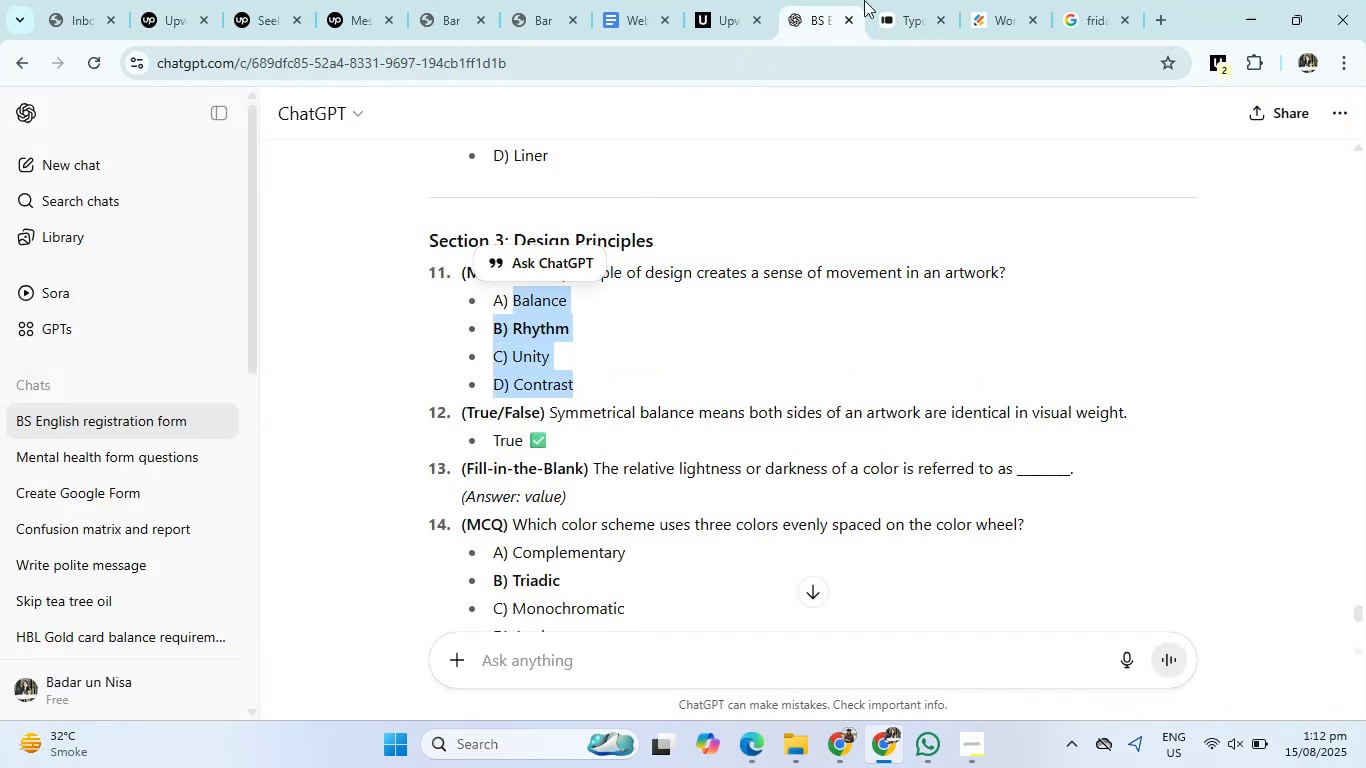 
left_click([905, 0])
 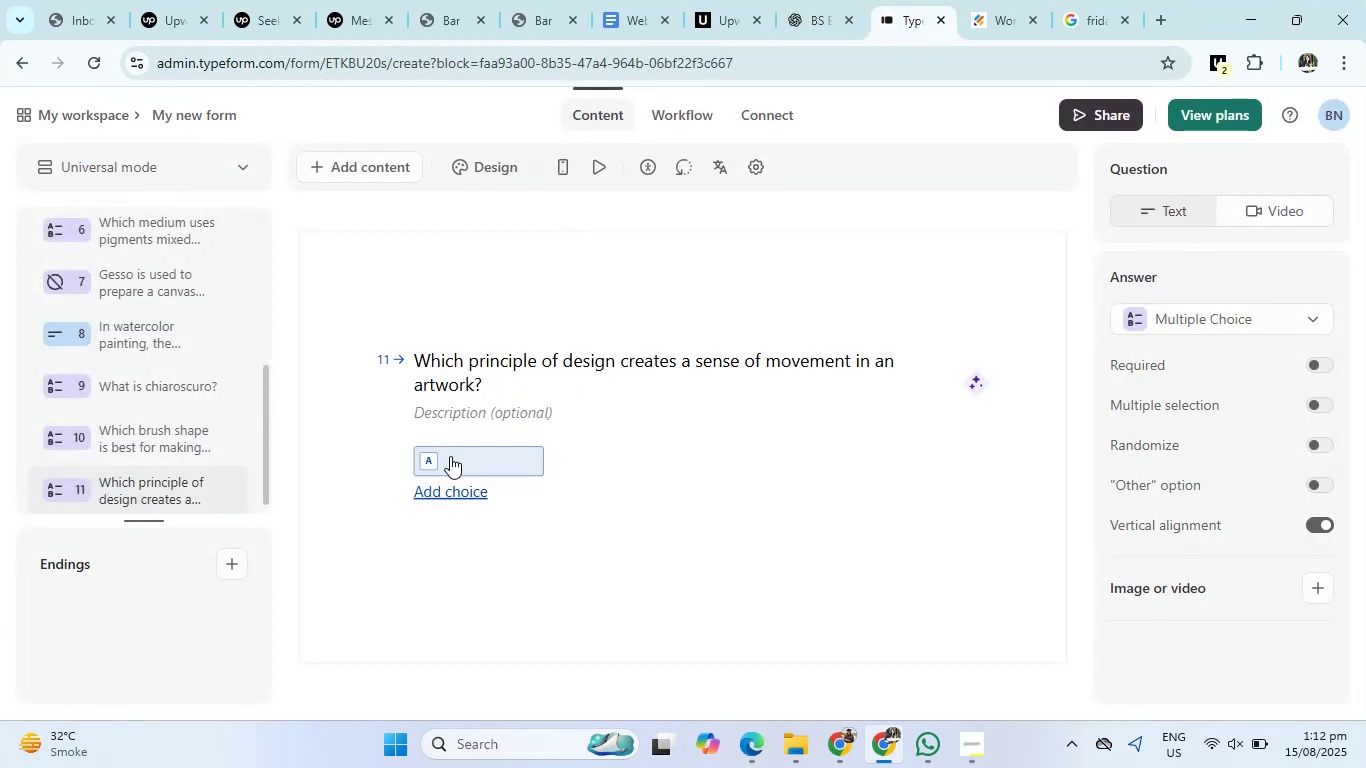 
left_click([450, 462])
 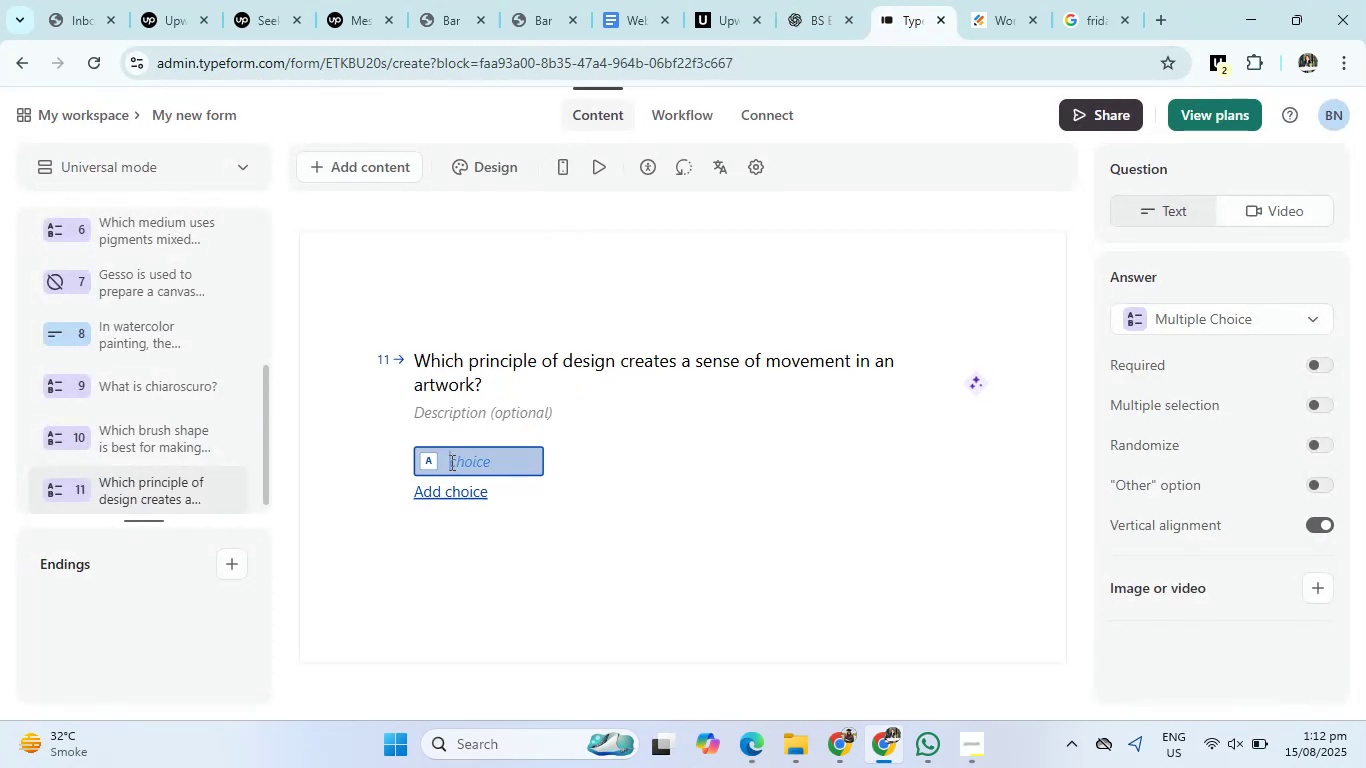 
key(Control+V)
 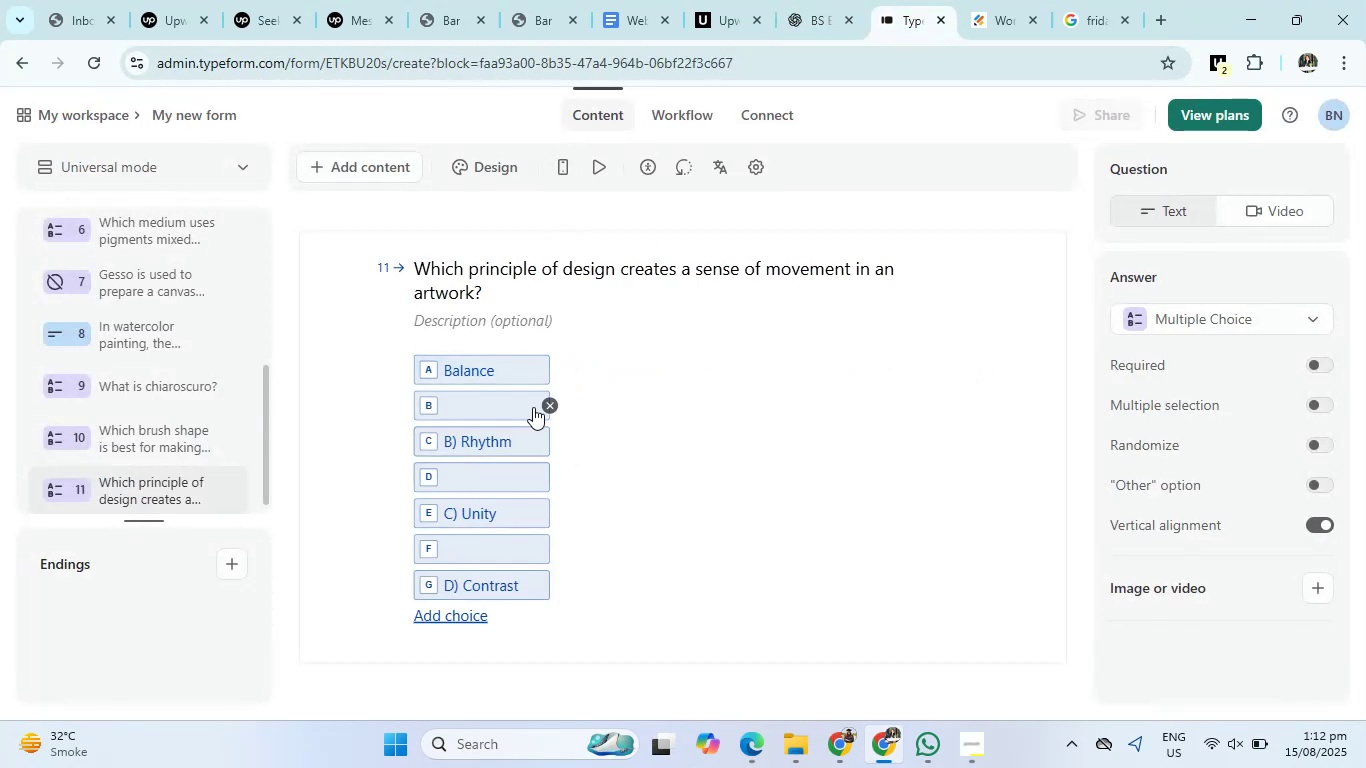 
left_click([552, 408])
 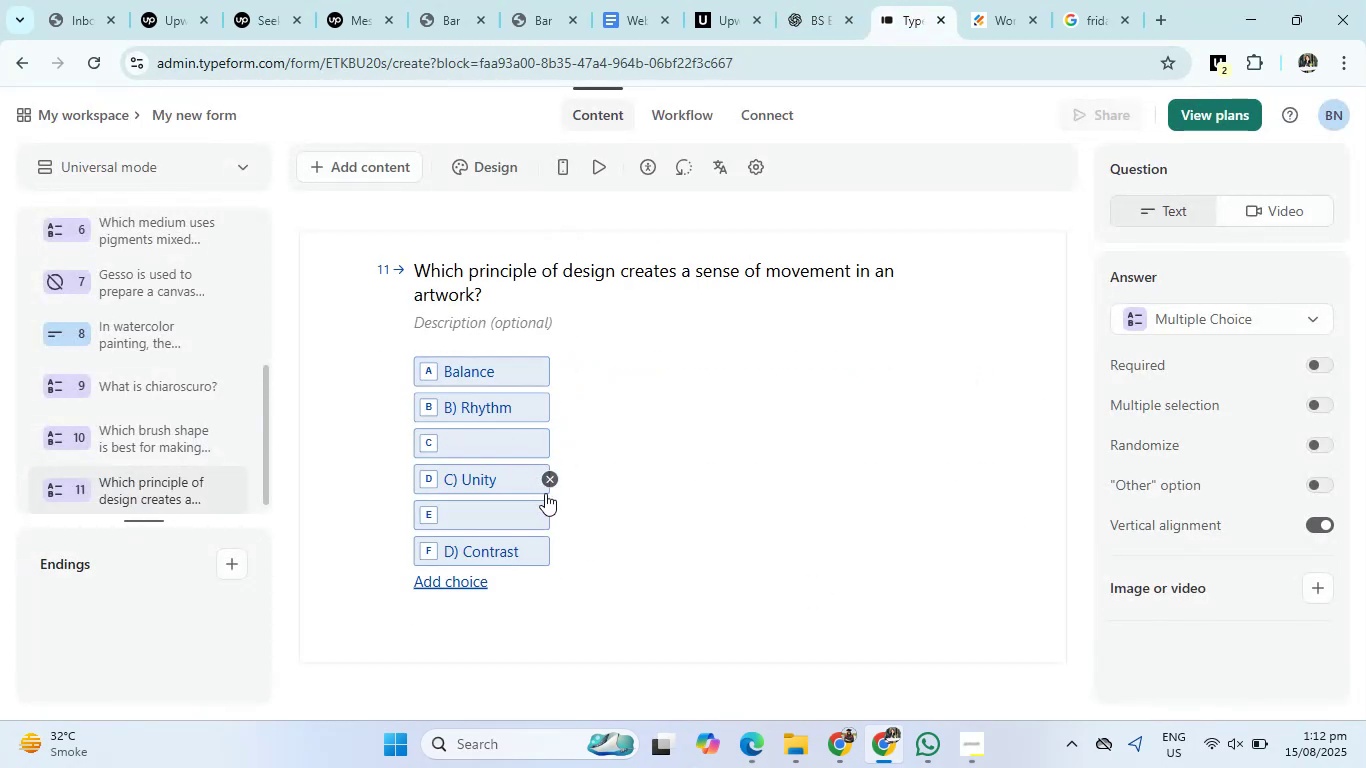 
left_click([548, 514])
 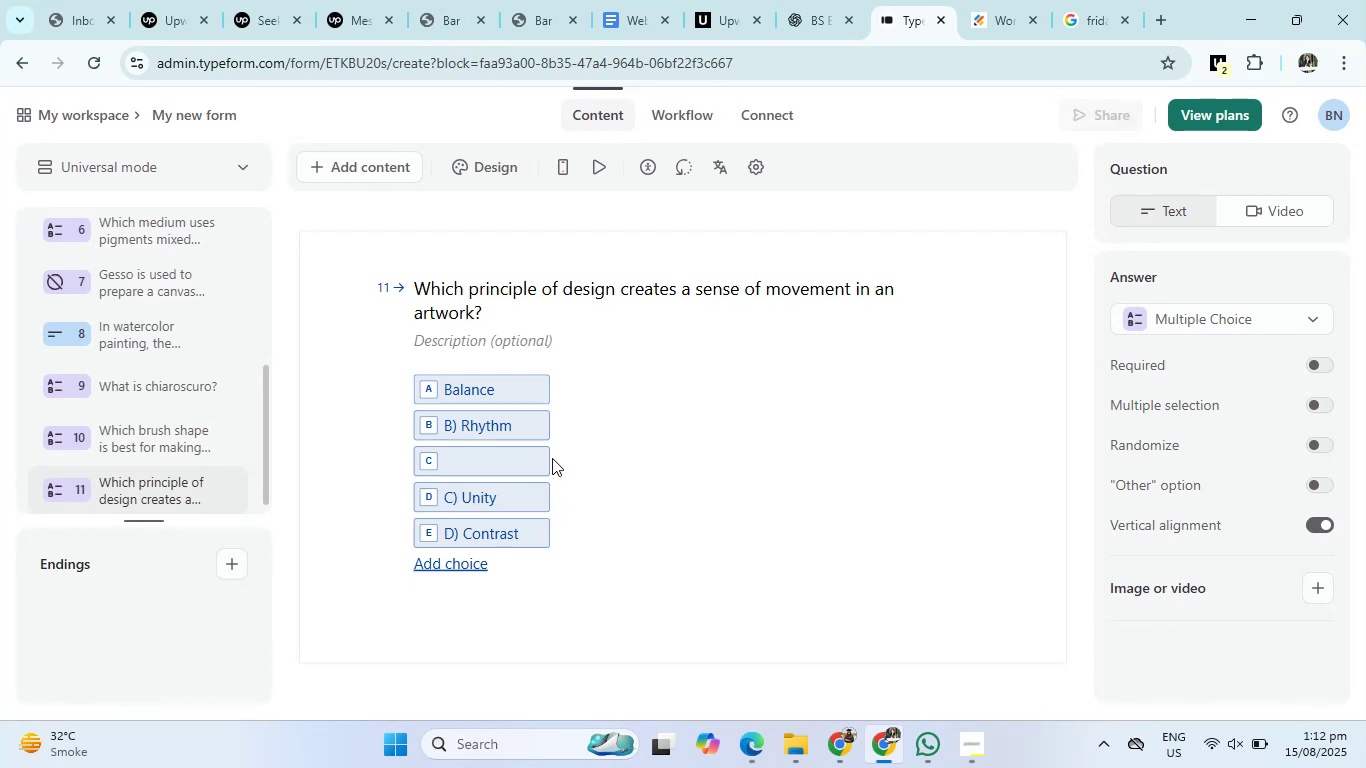 
left_click([547, 458])
 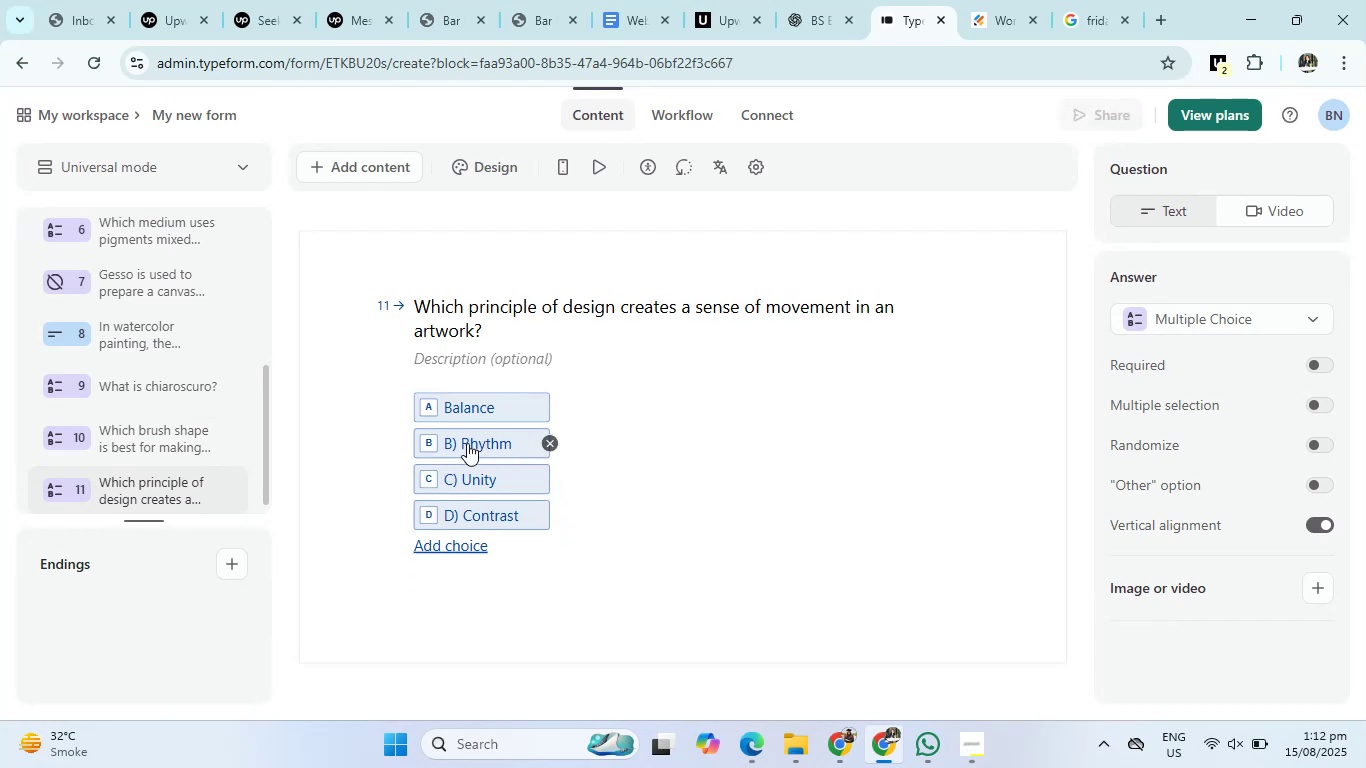 
left_click([462, 443])
 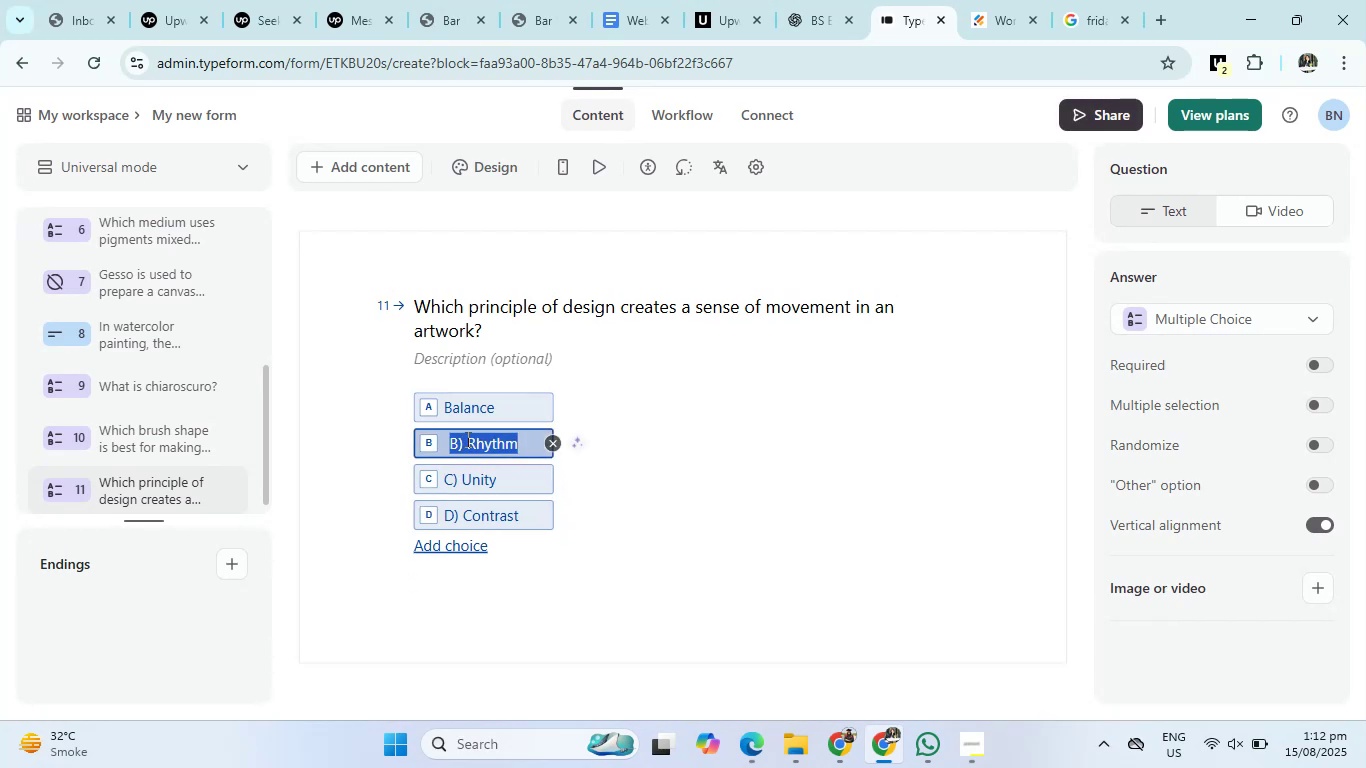 
left_click([468, 437])
 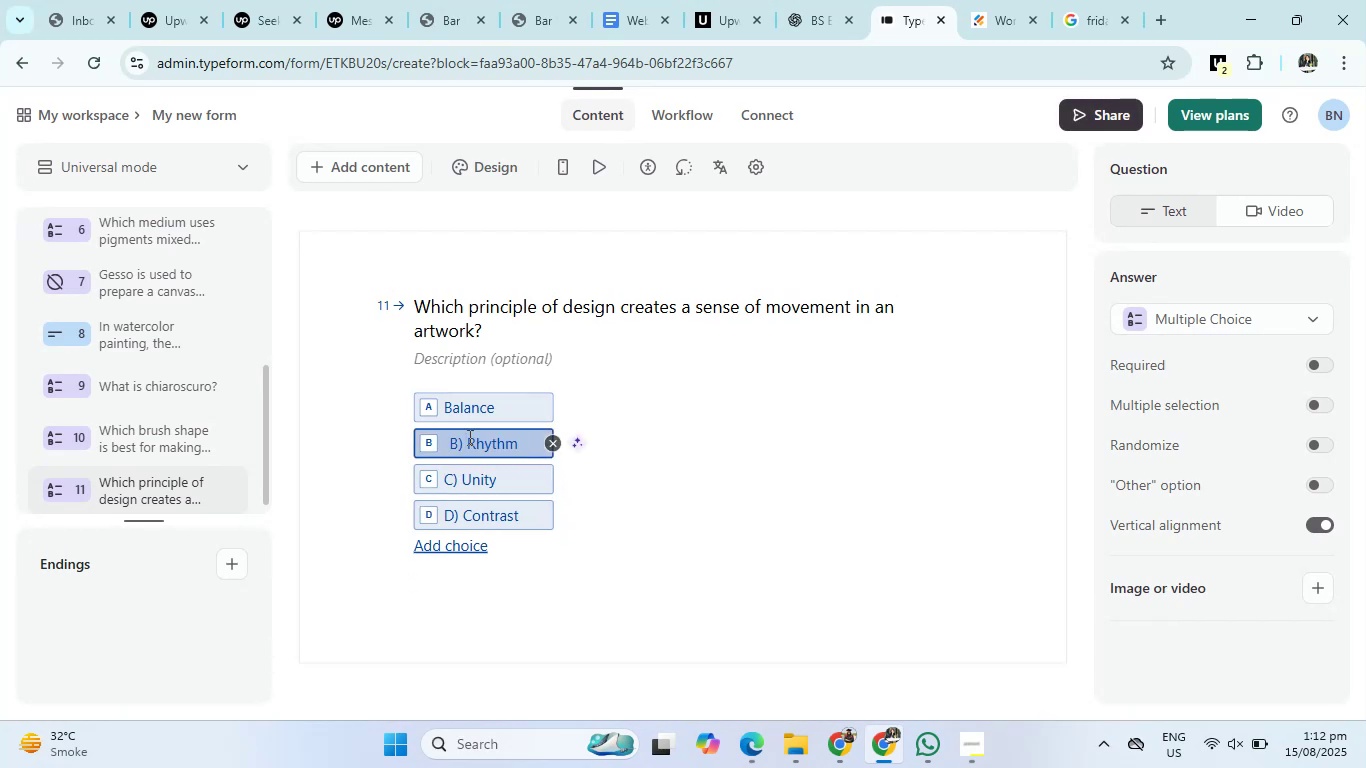 
key(Backspace)
 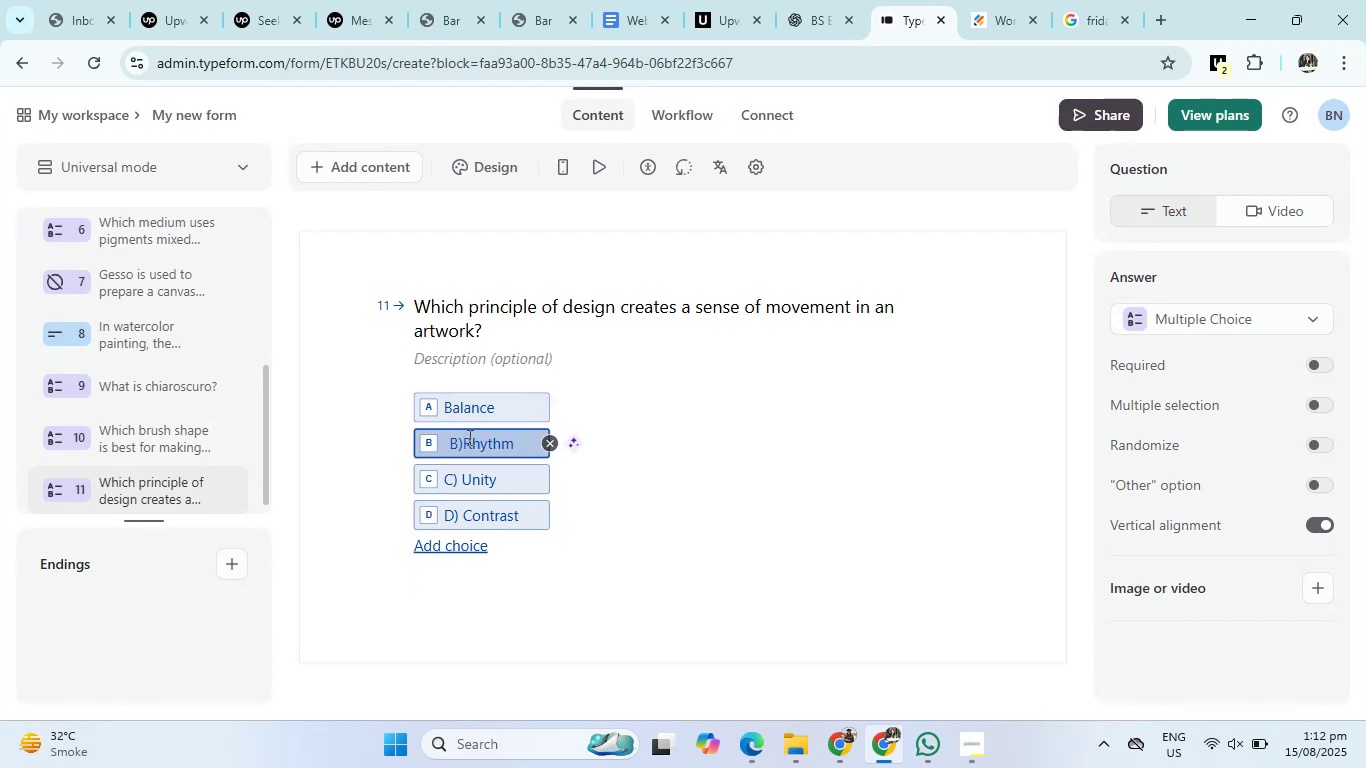 
key(Backspace)
 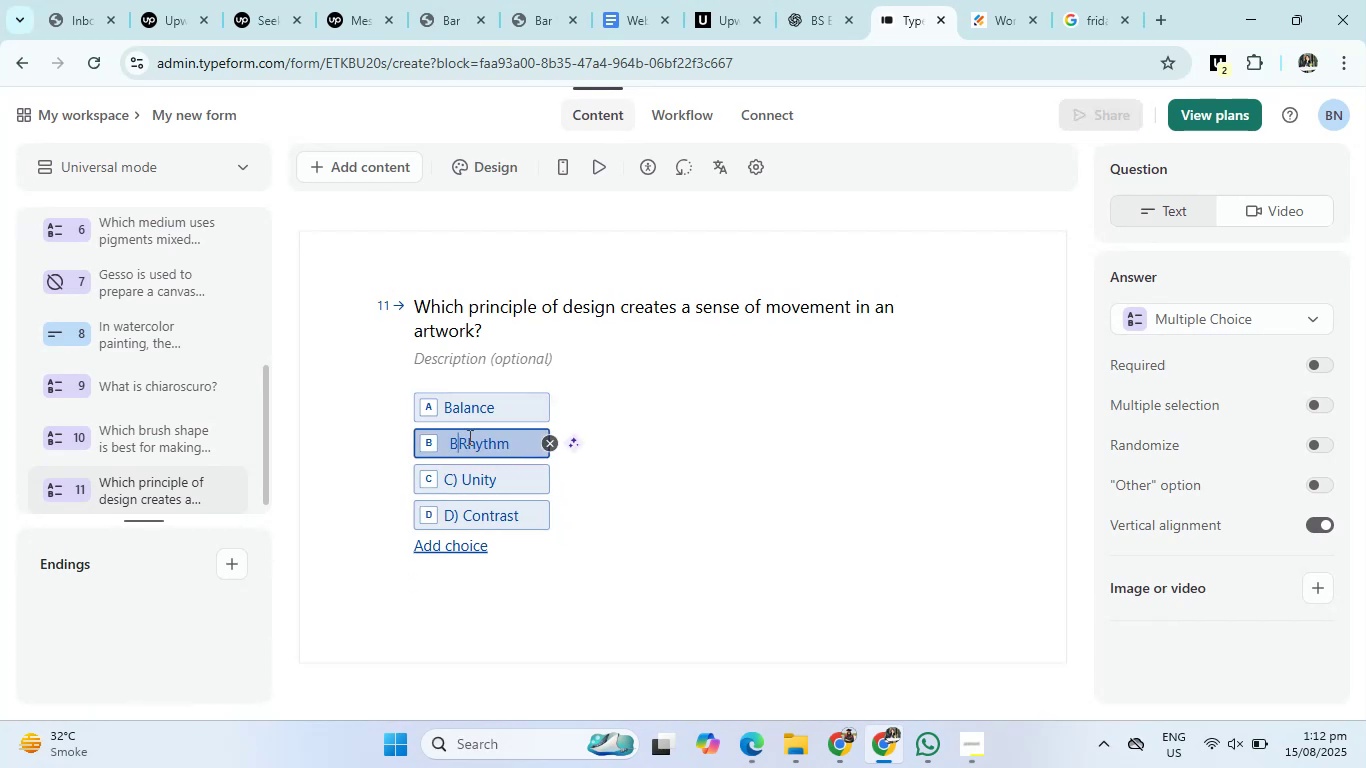 
key(Backspace)
 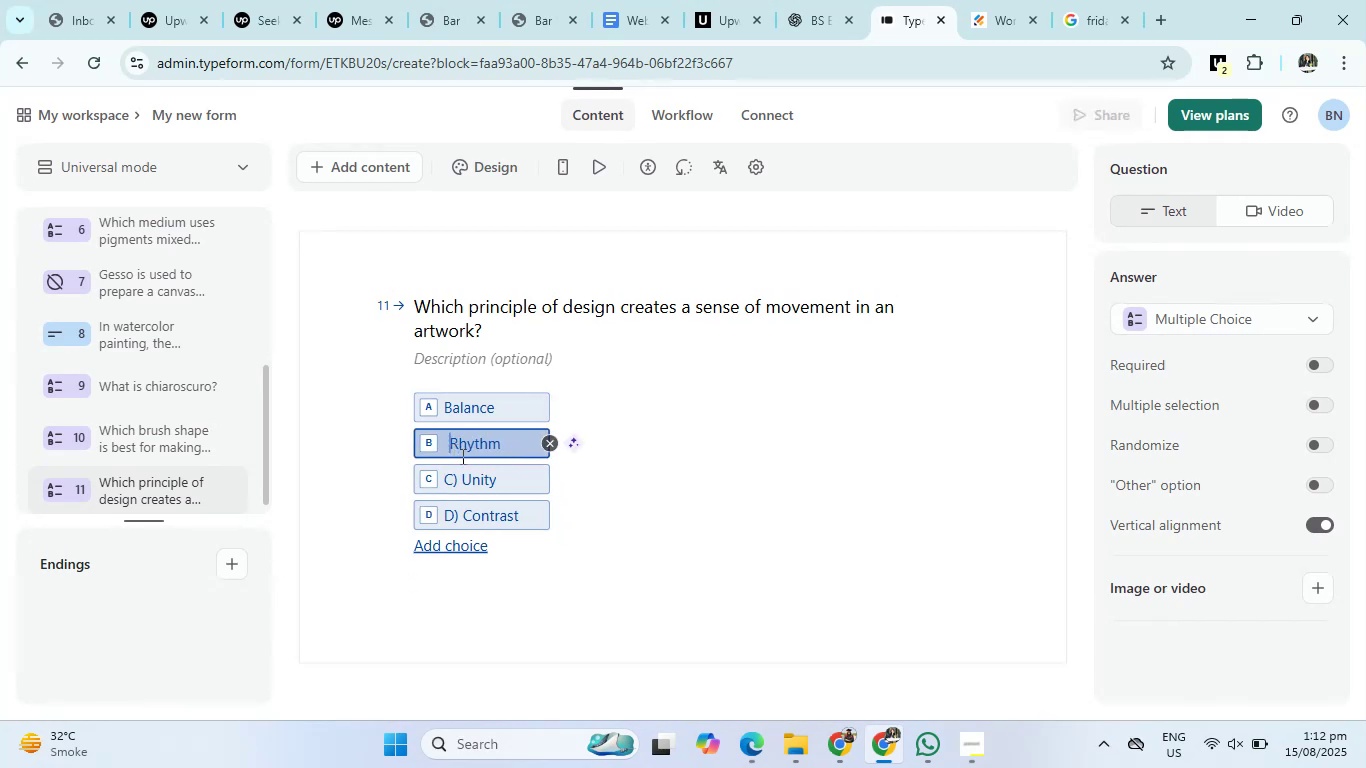 
key(Backspace)
 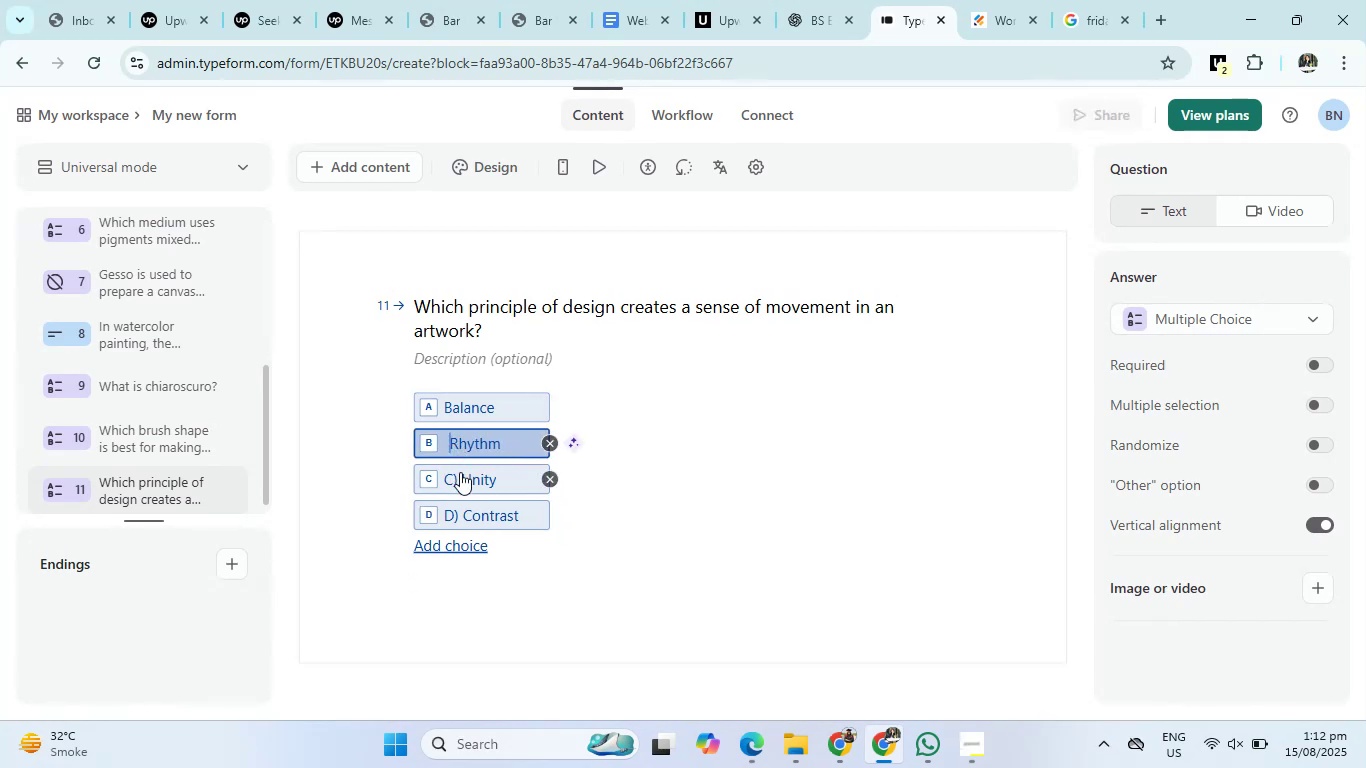 
key(Backspace)
 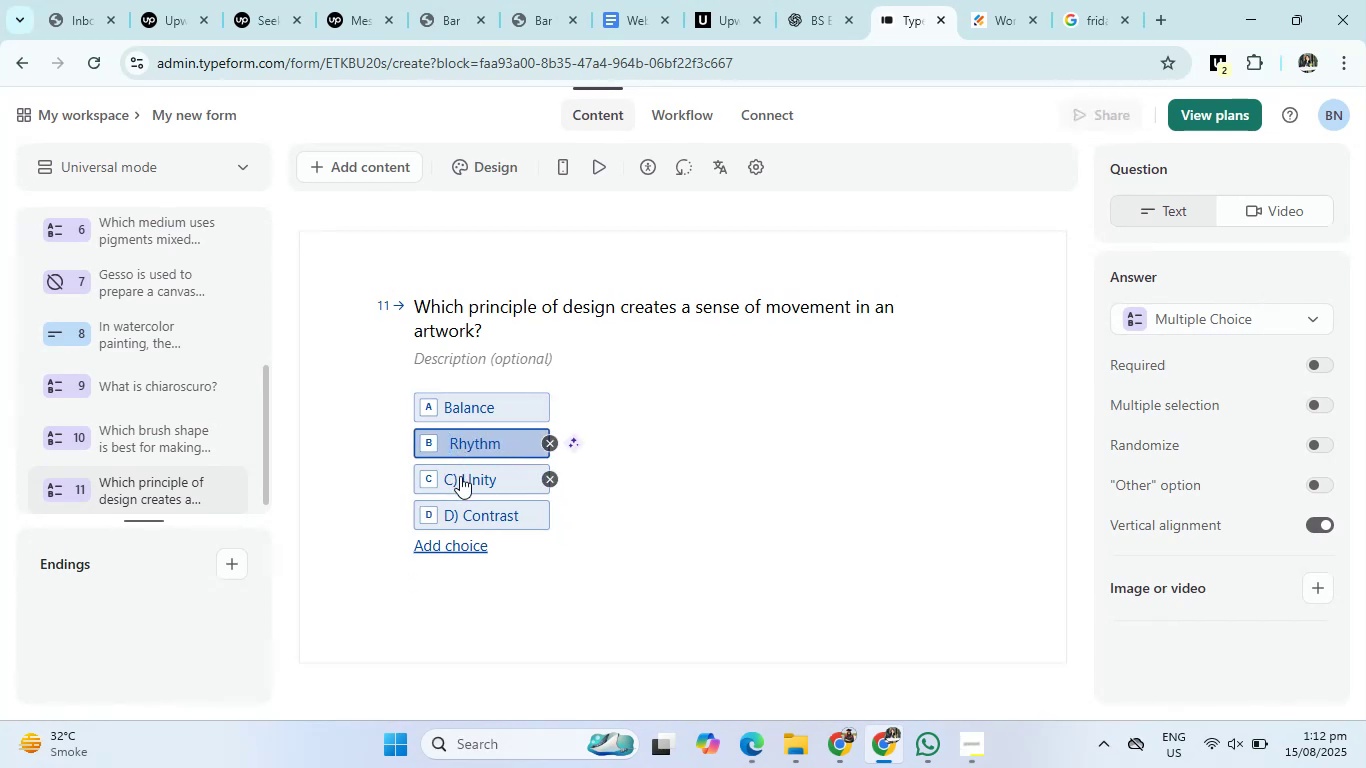 
left_click([460, 476])
 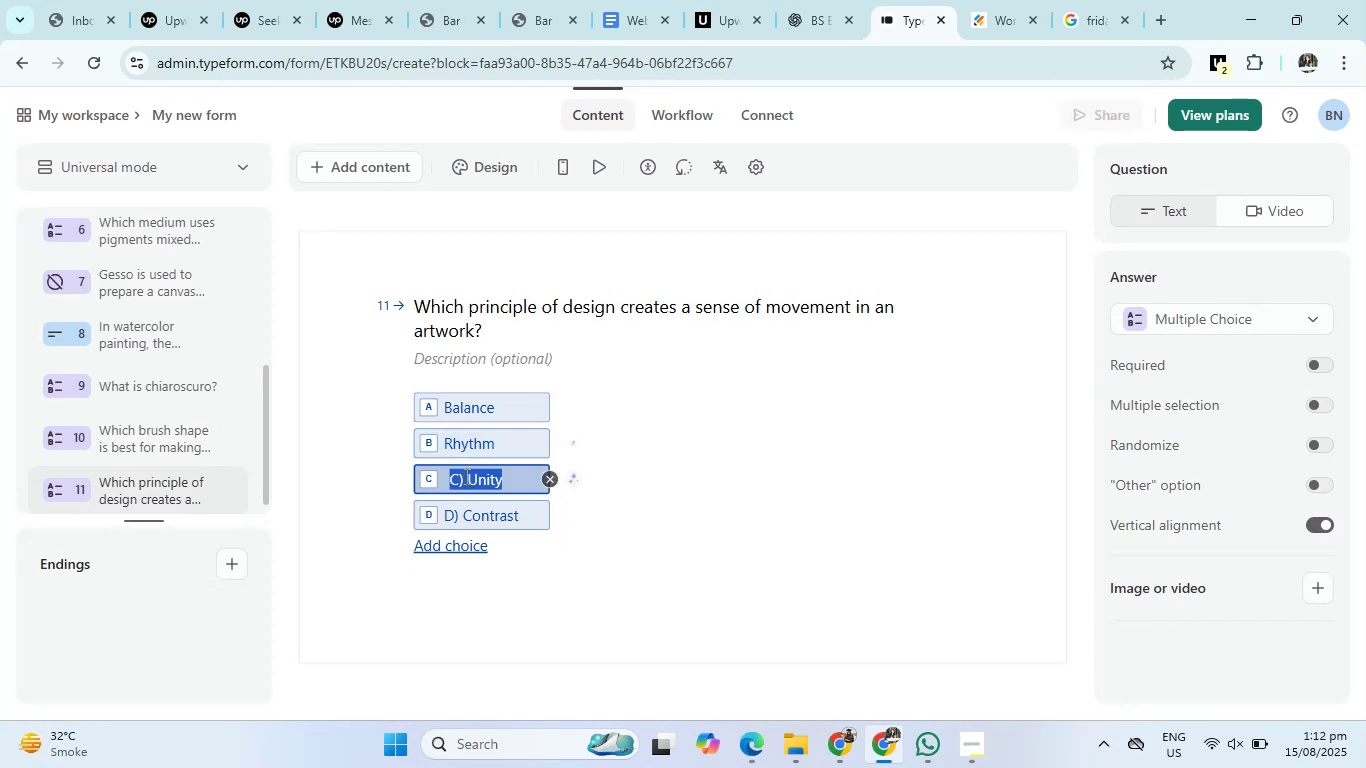 
left_click([467, 476])
 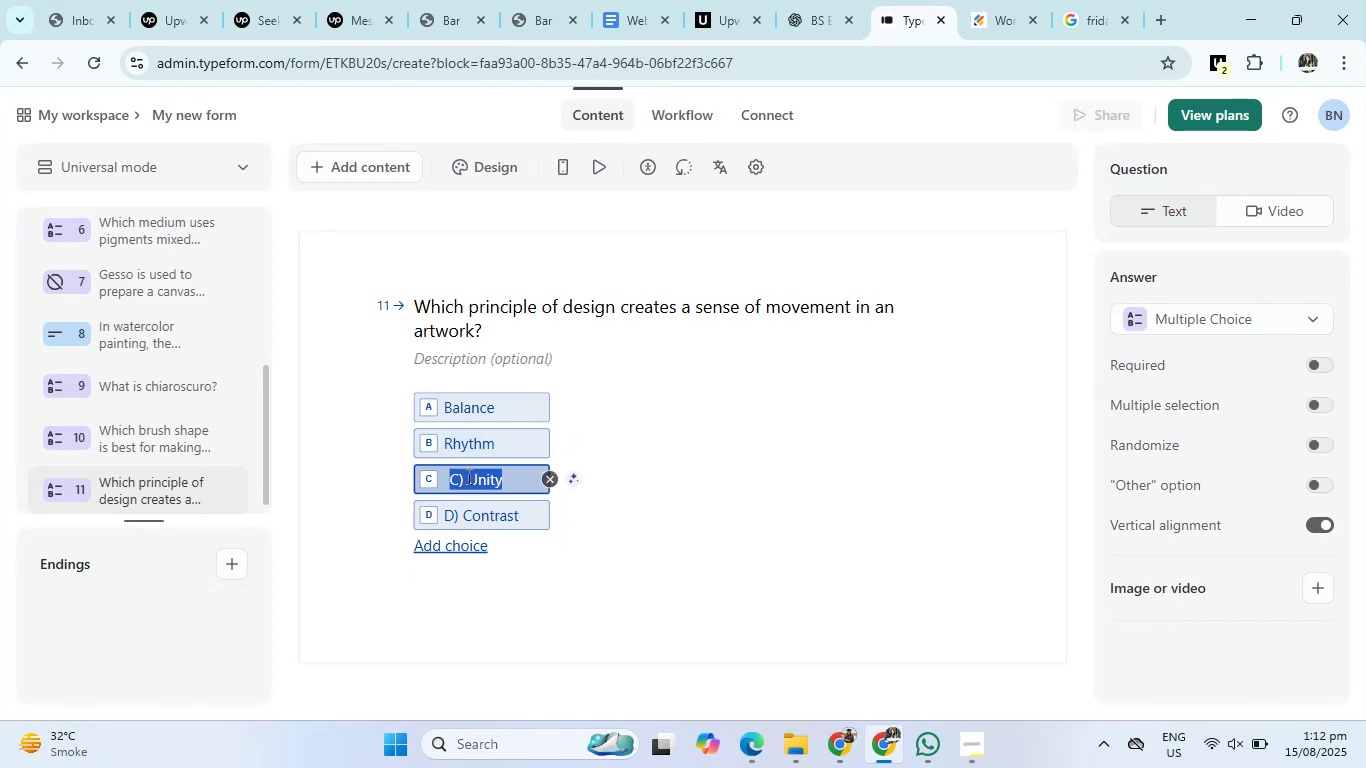 
key(Backspace)
 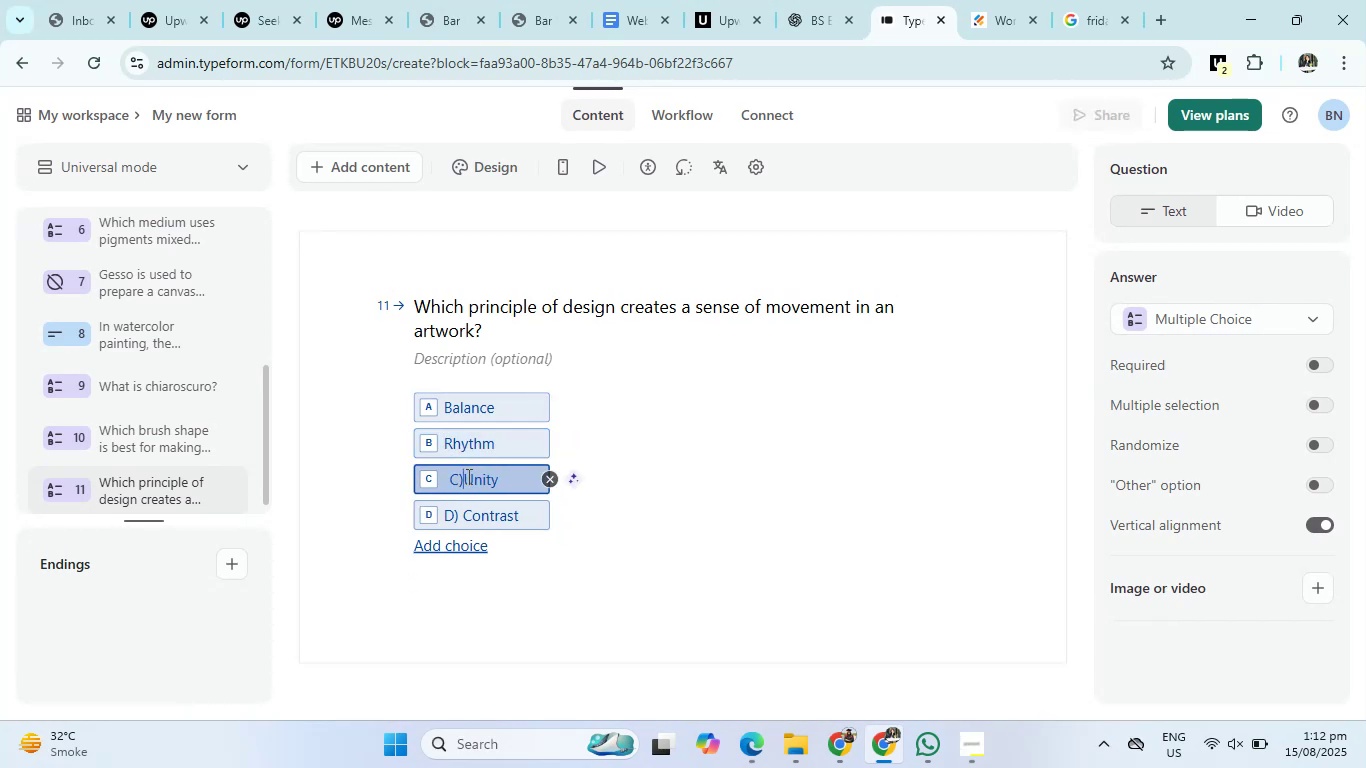 
key(Backspace)
 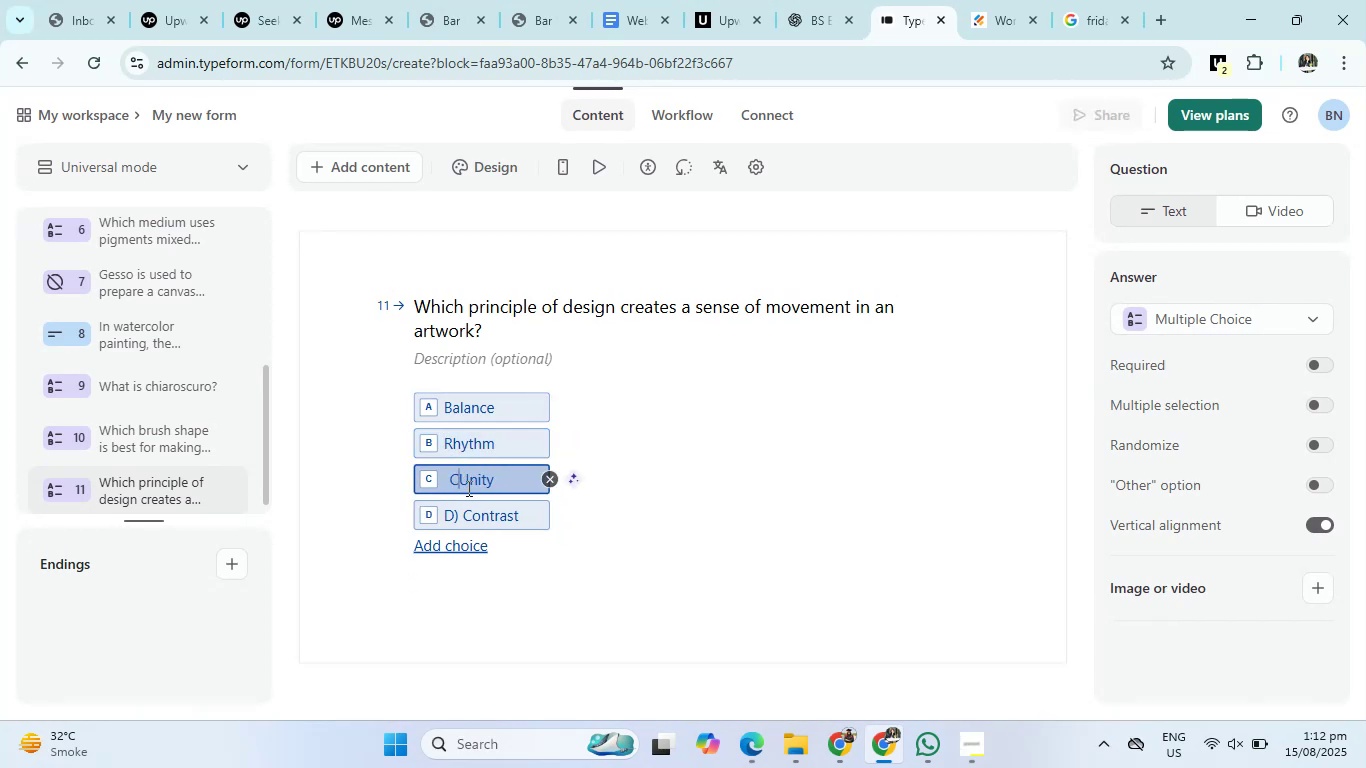 
key(Backspace)
 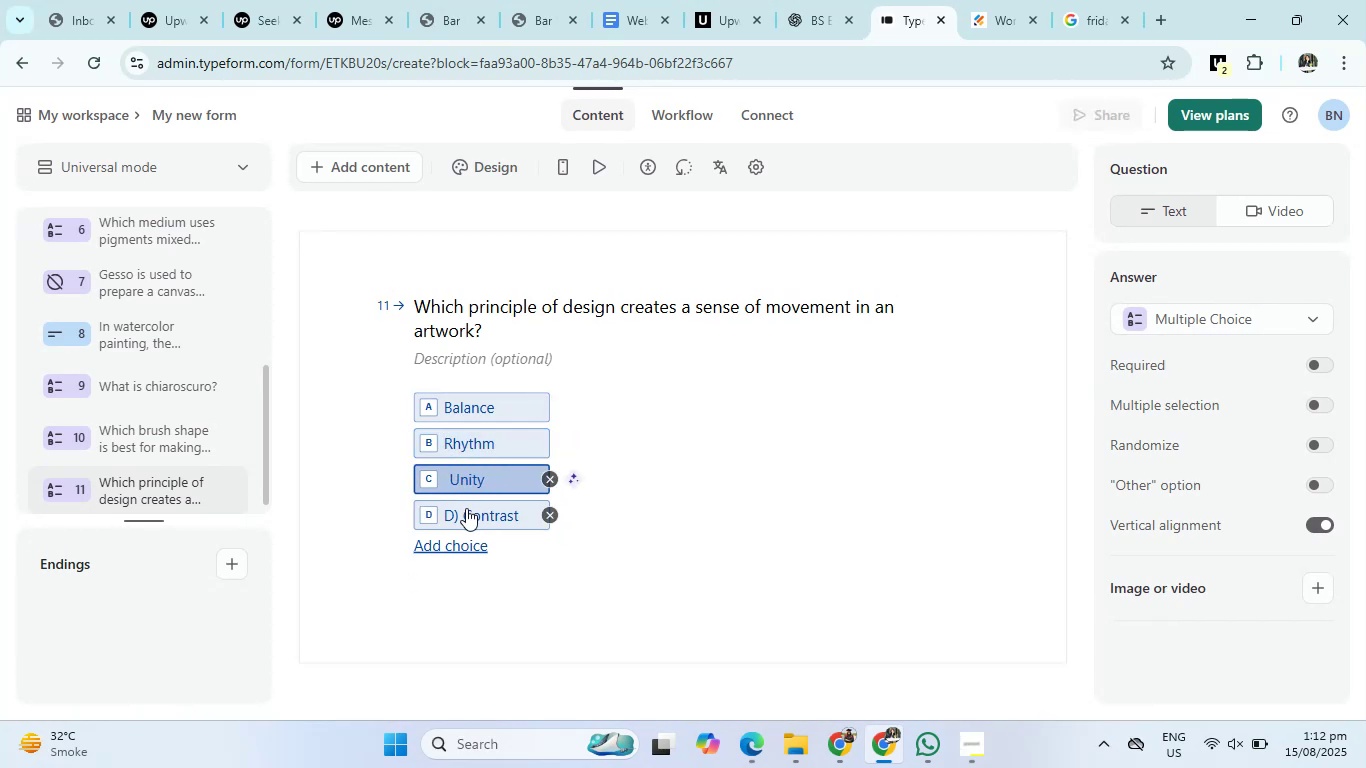 
key(Backspace)
 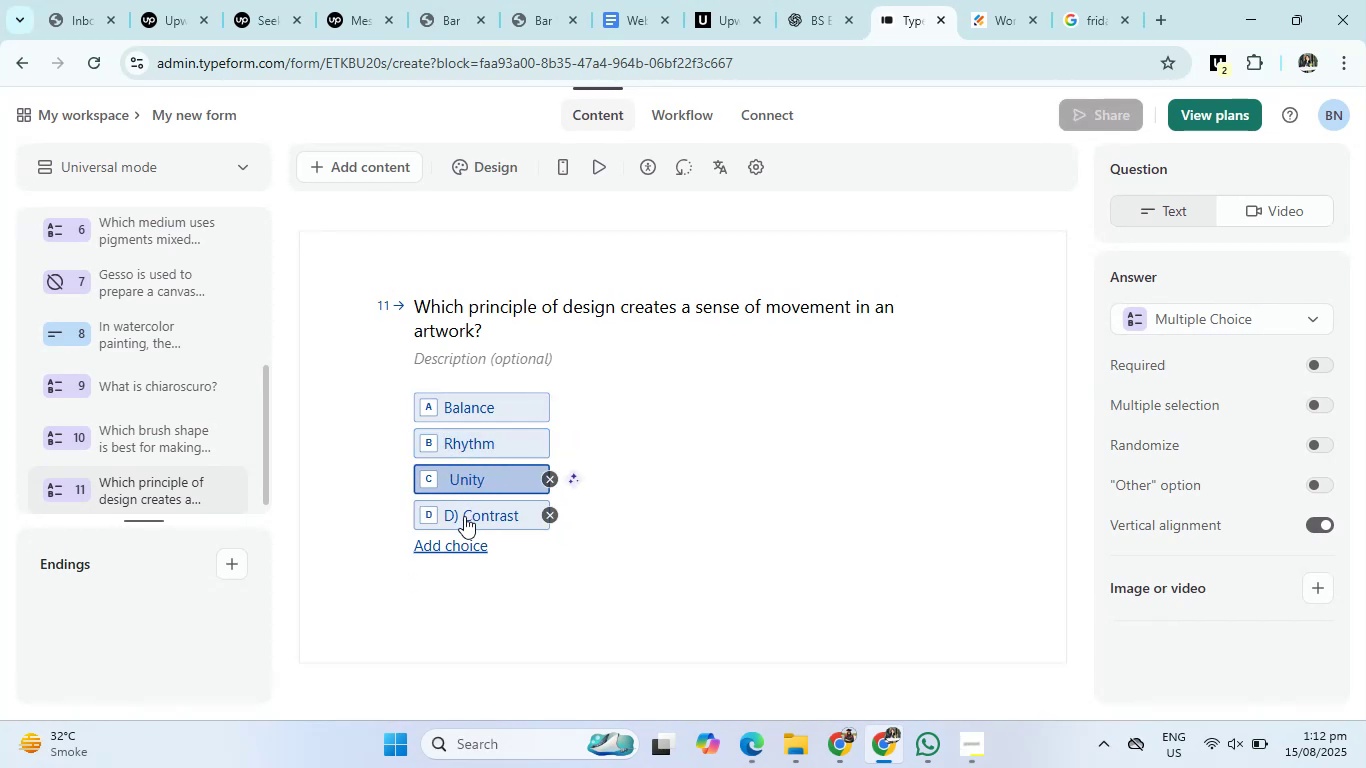 
left_click([464, 516])
 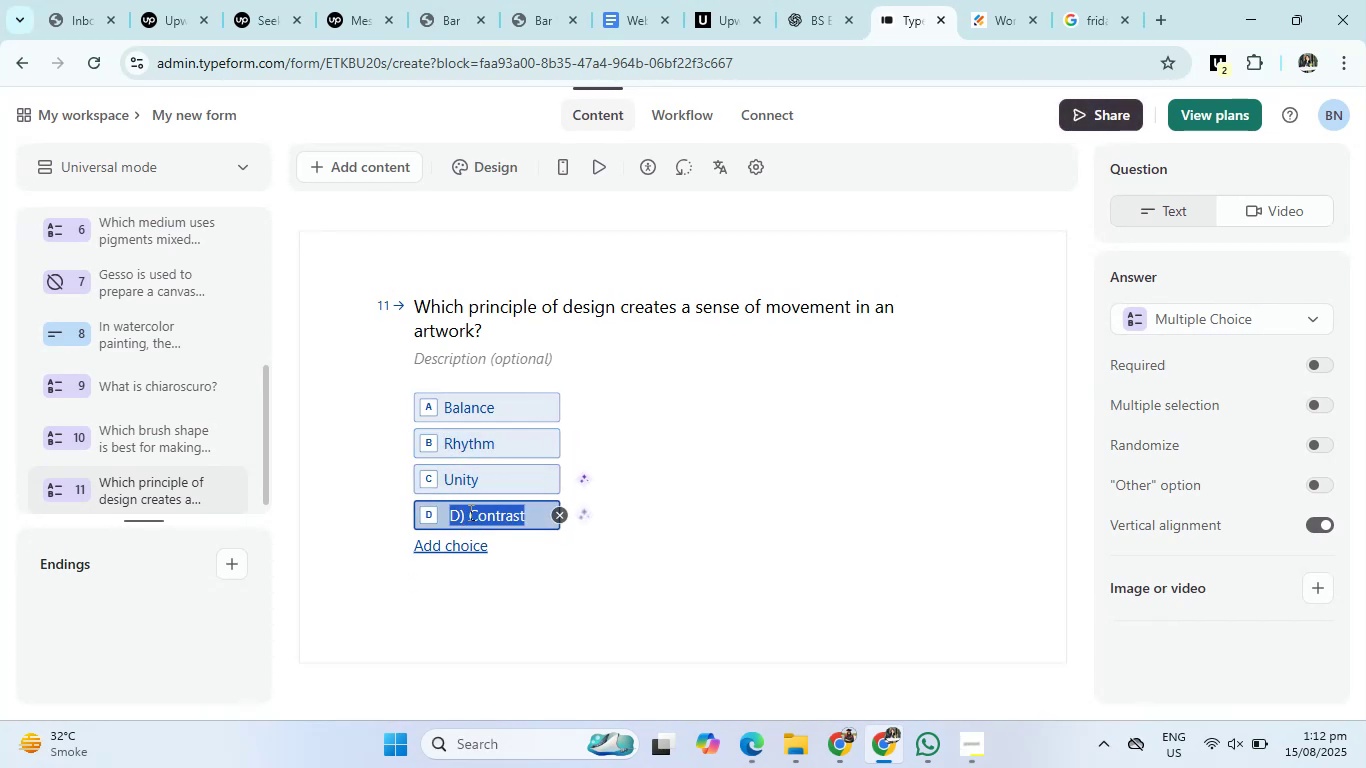 
left_click([470, 511])
 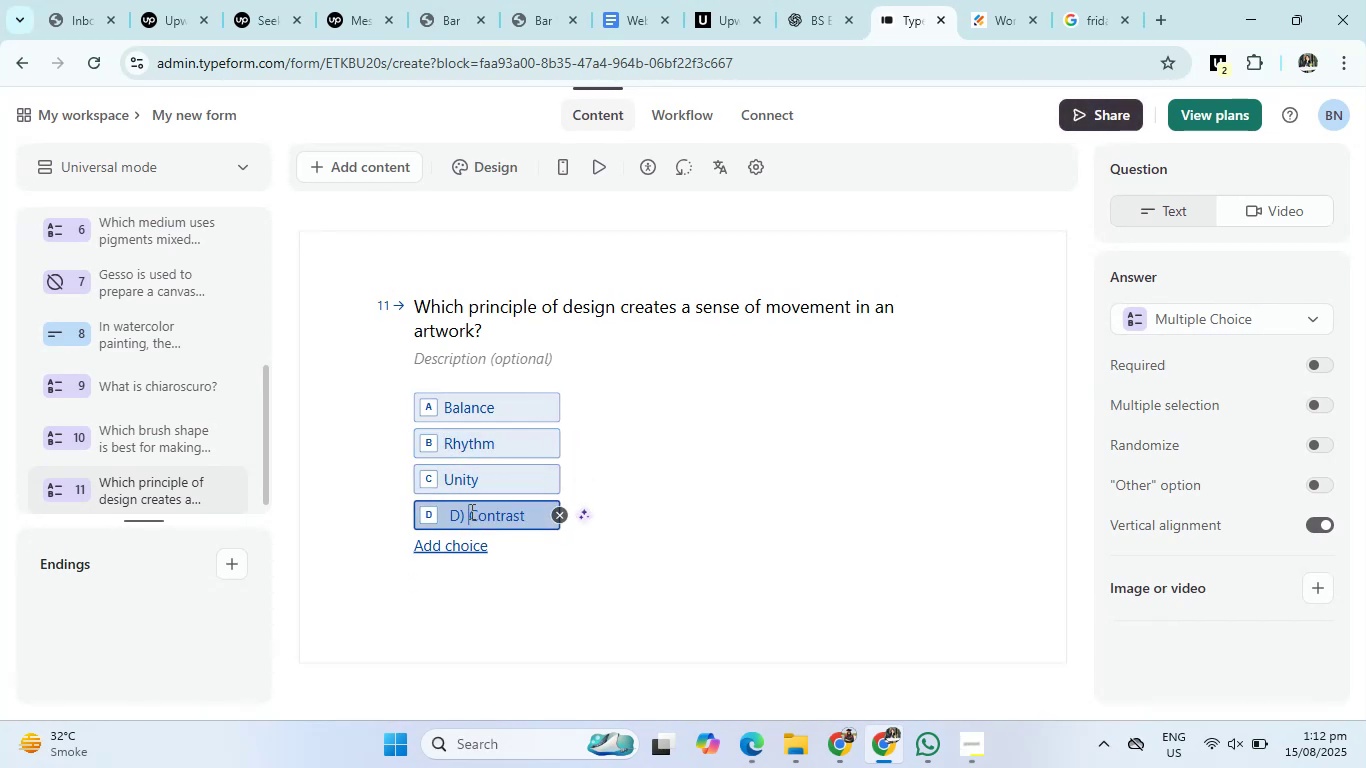 
key(Backspace)
 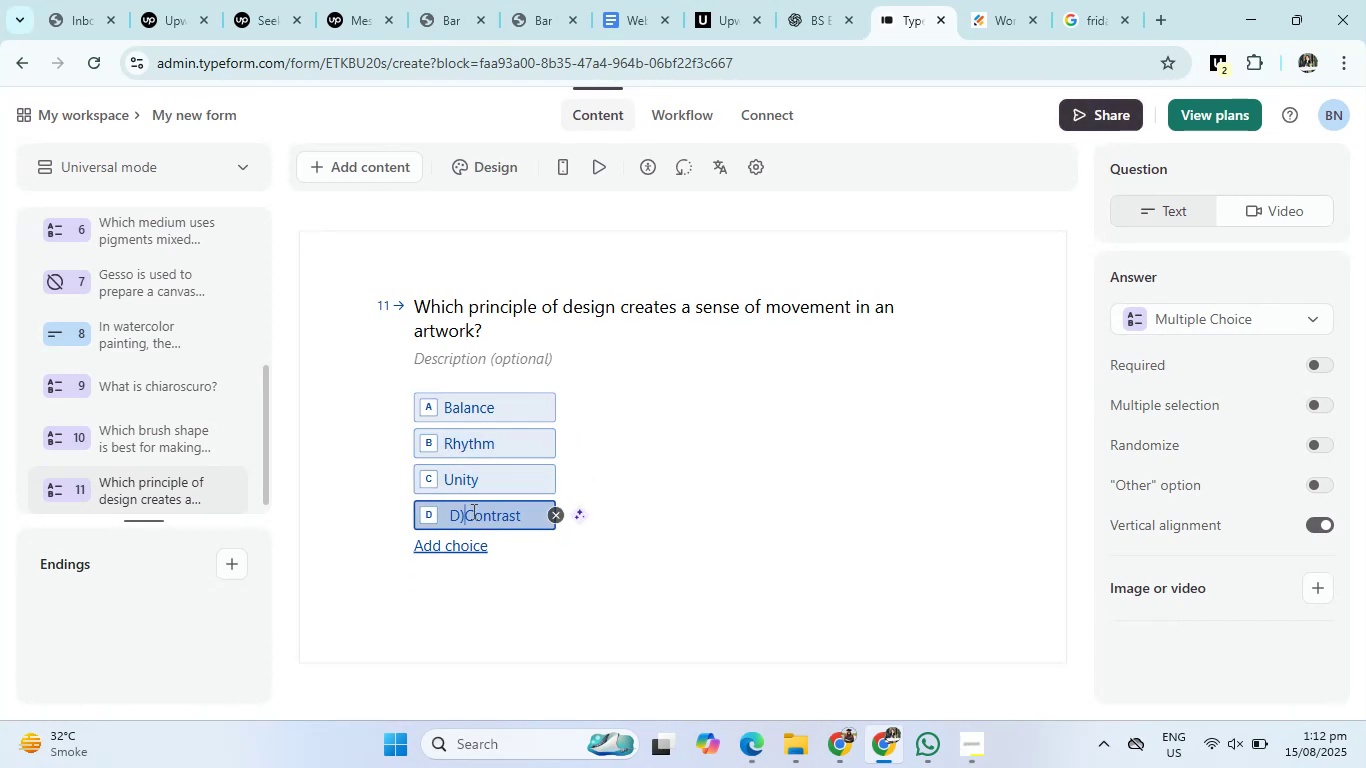 
key(Backspace)
 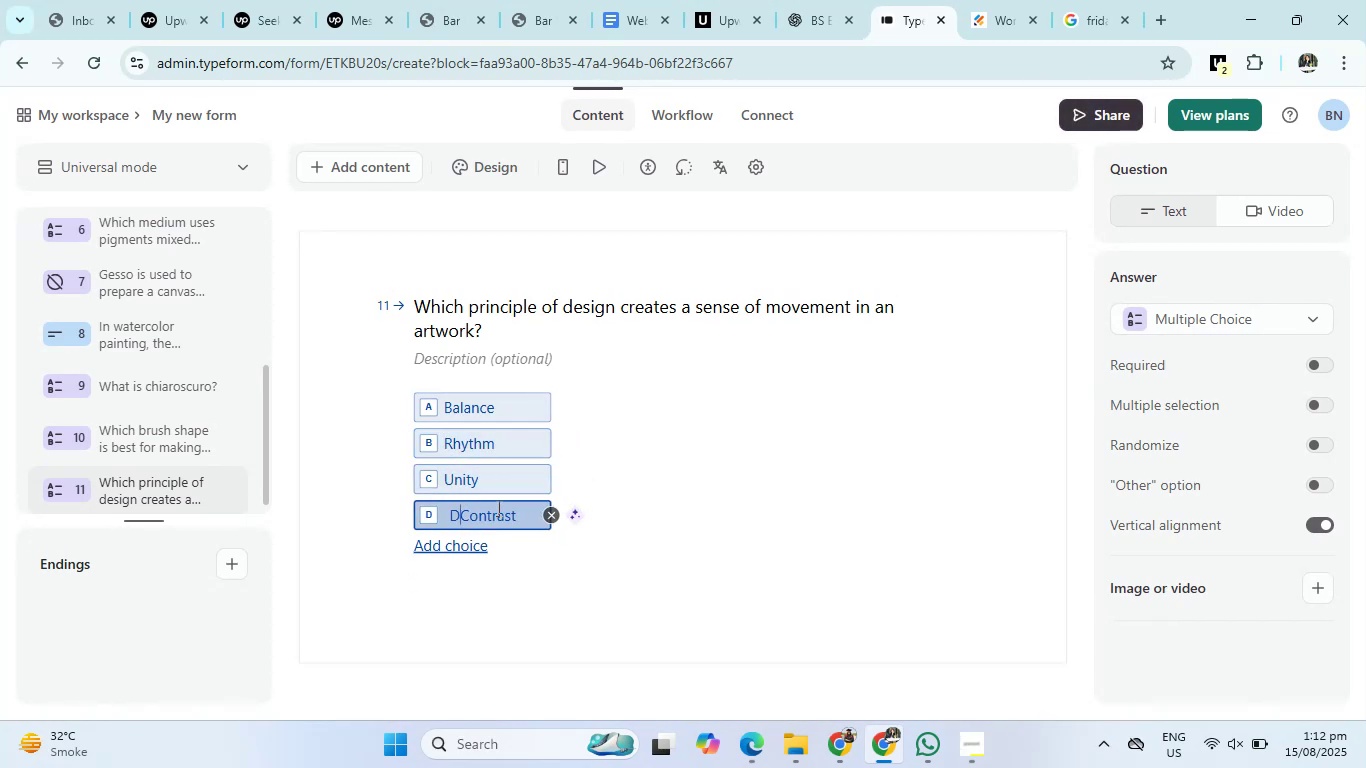 
key(Backspace)
 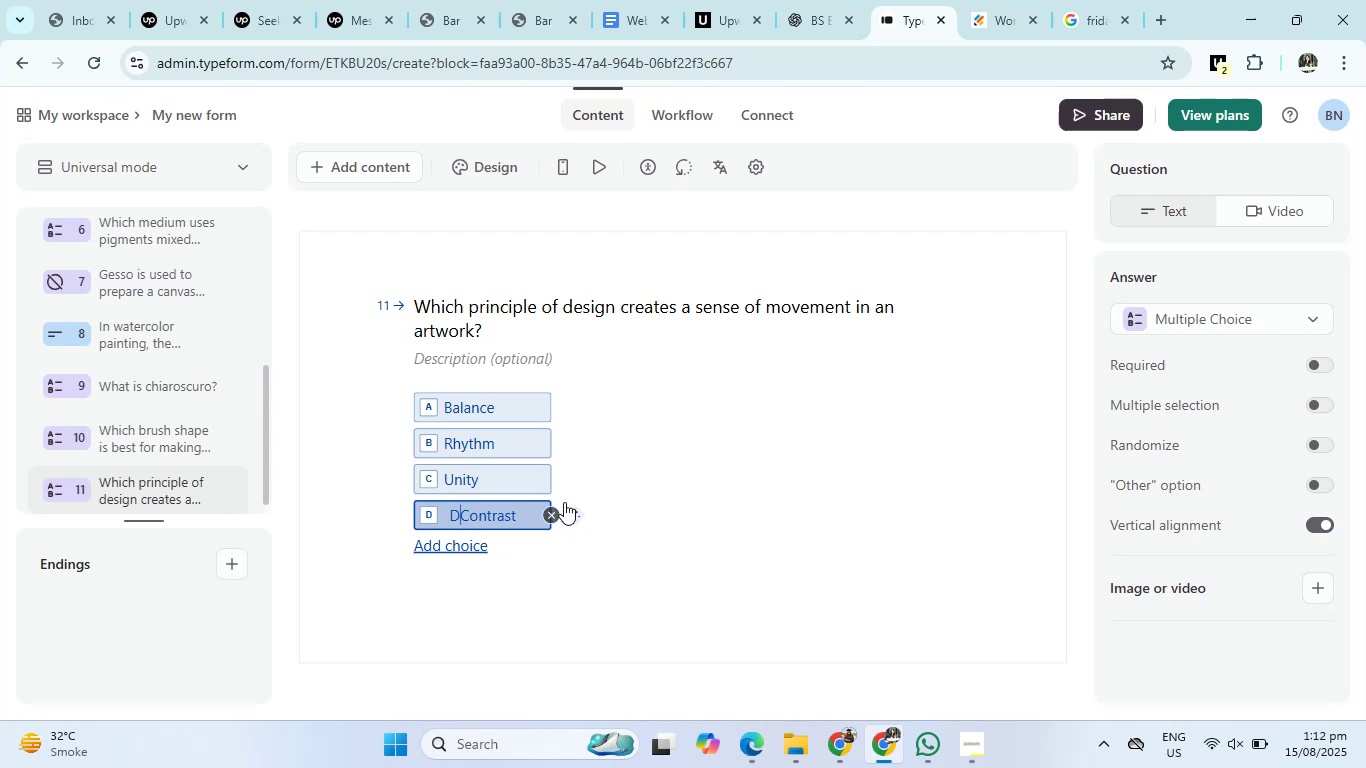 
key(Backspace)
 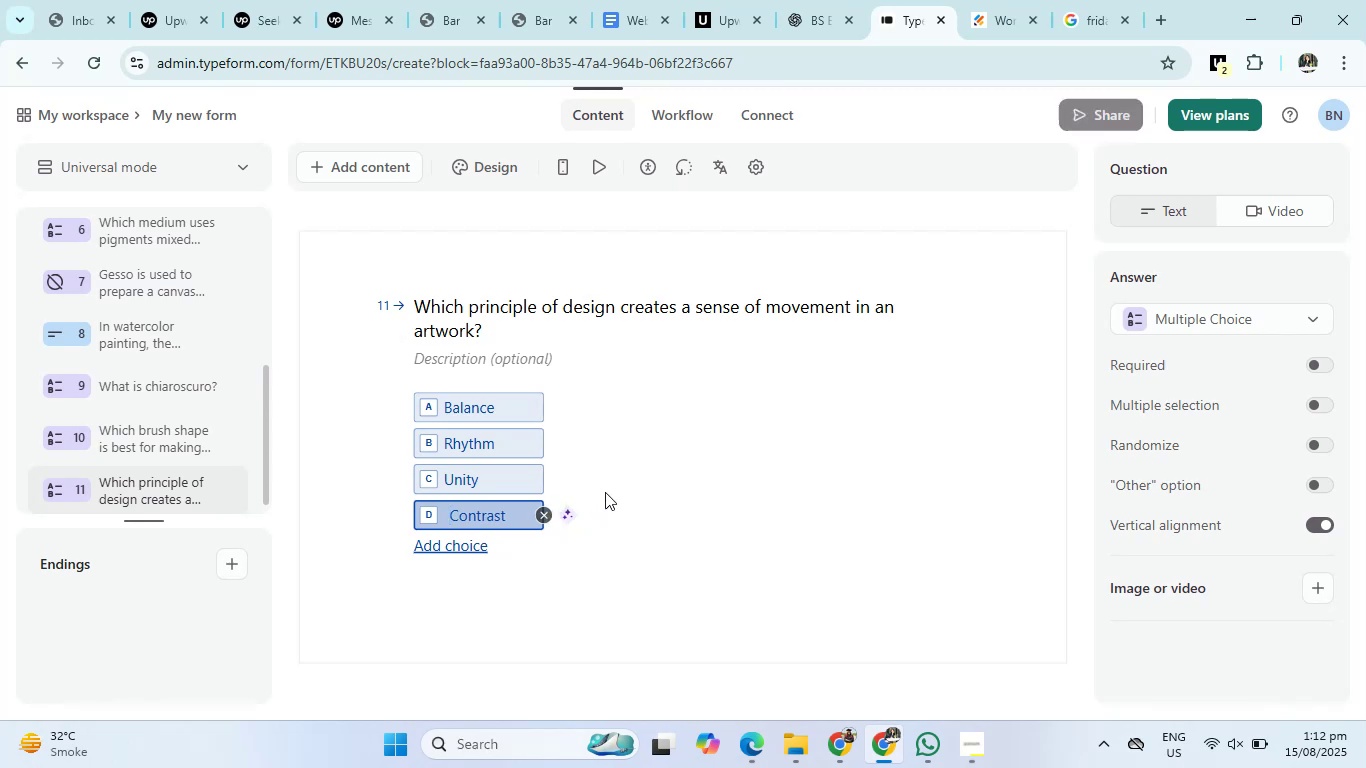 
key(Backspace)
 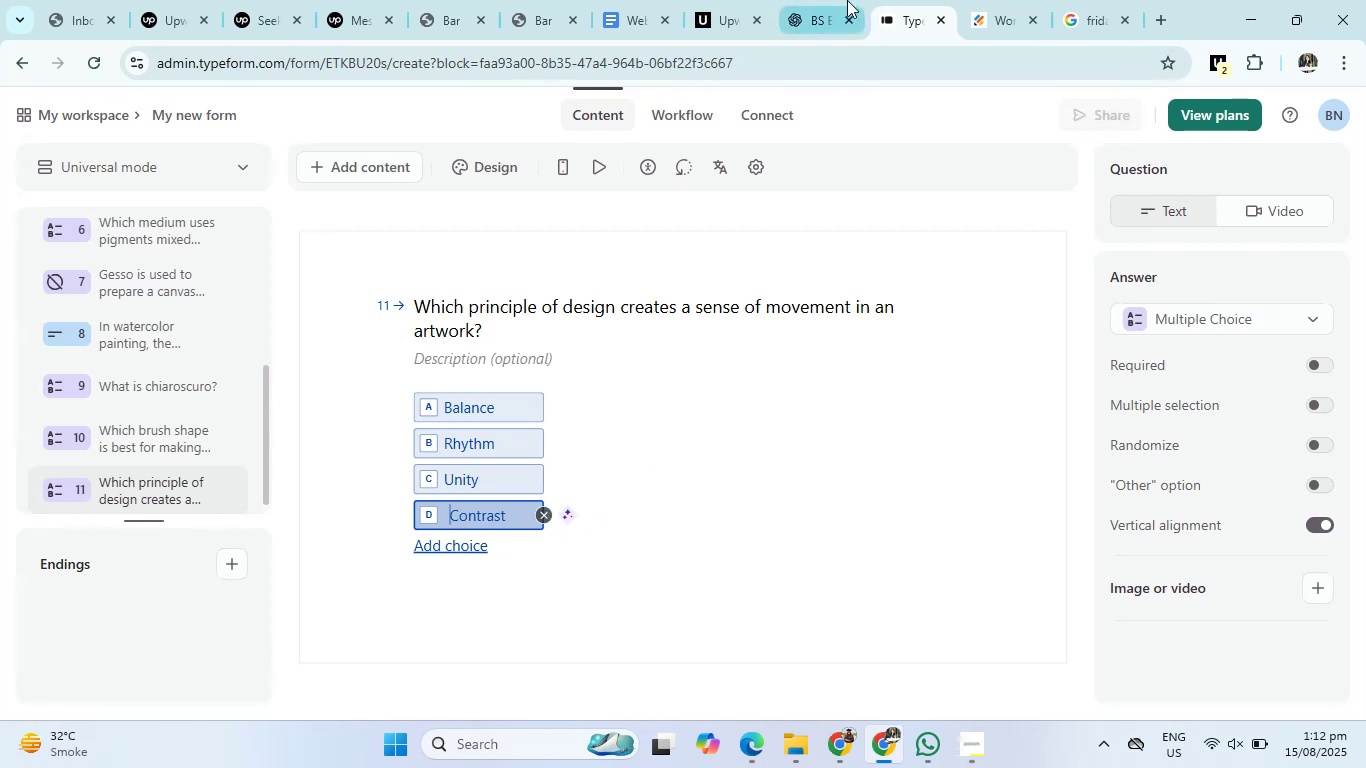 
left_click([830, 0])
 